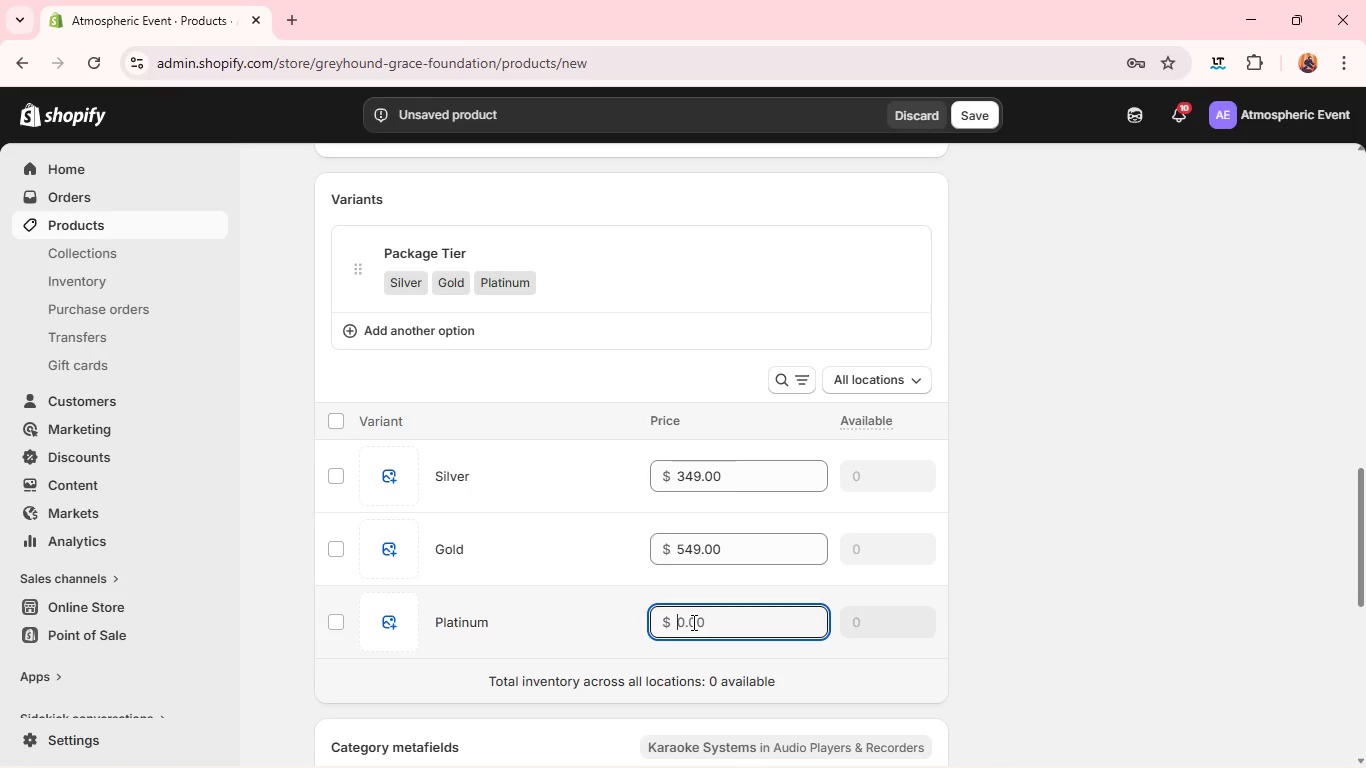 
type(849)
 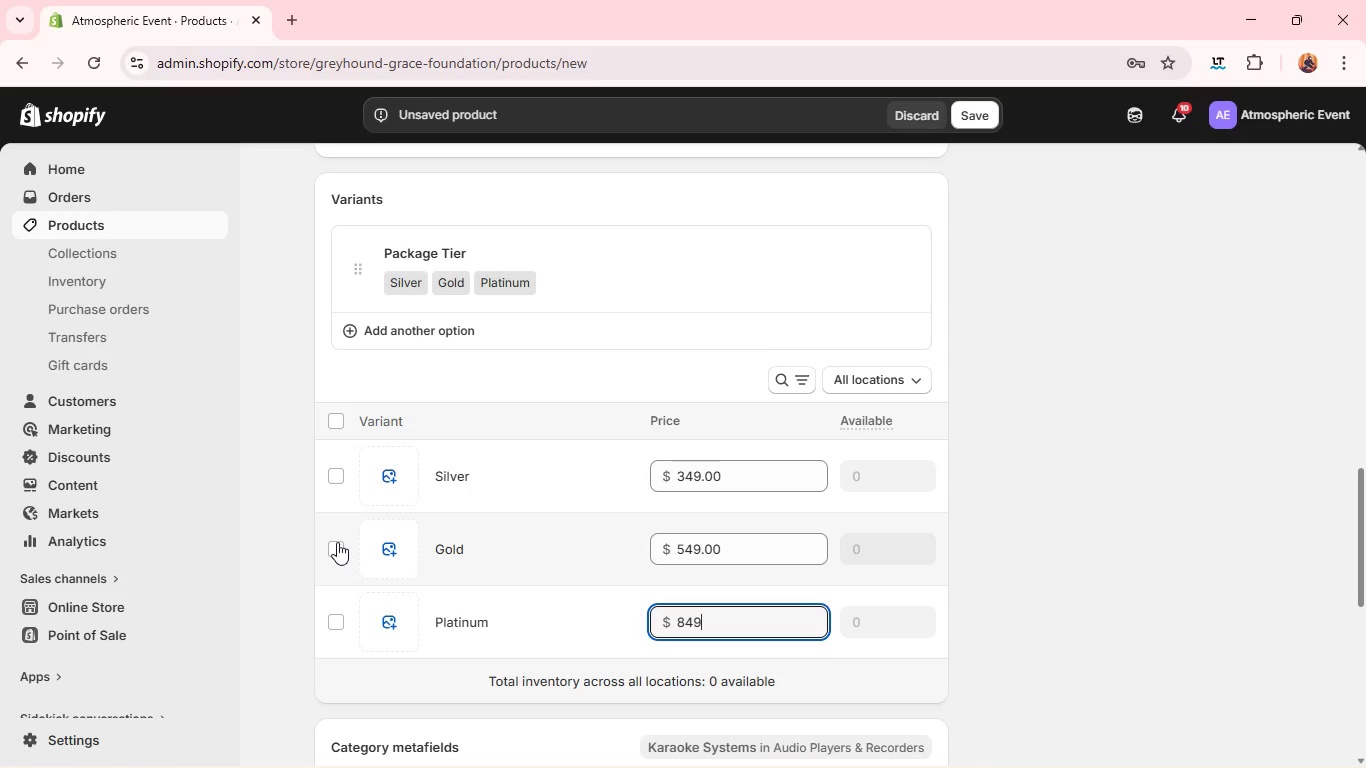 
left_click([336, 543])
 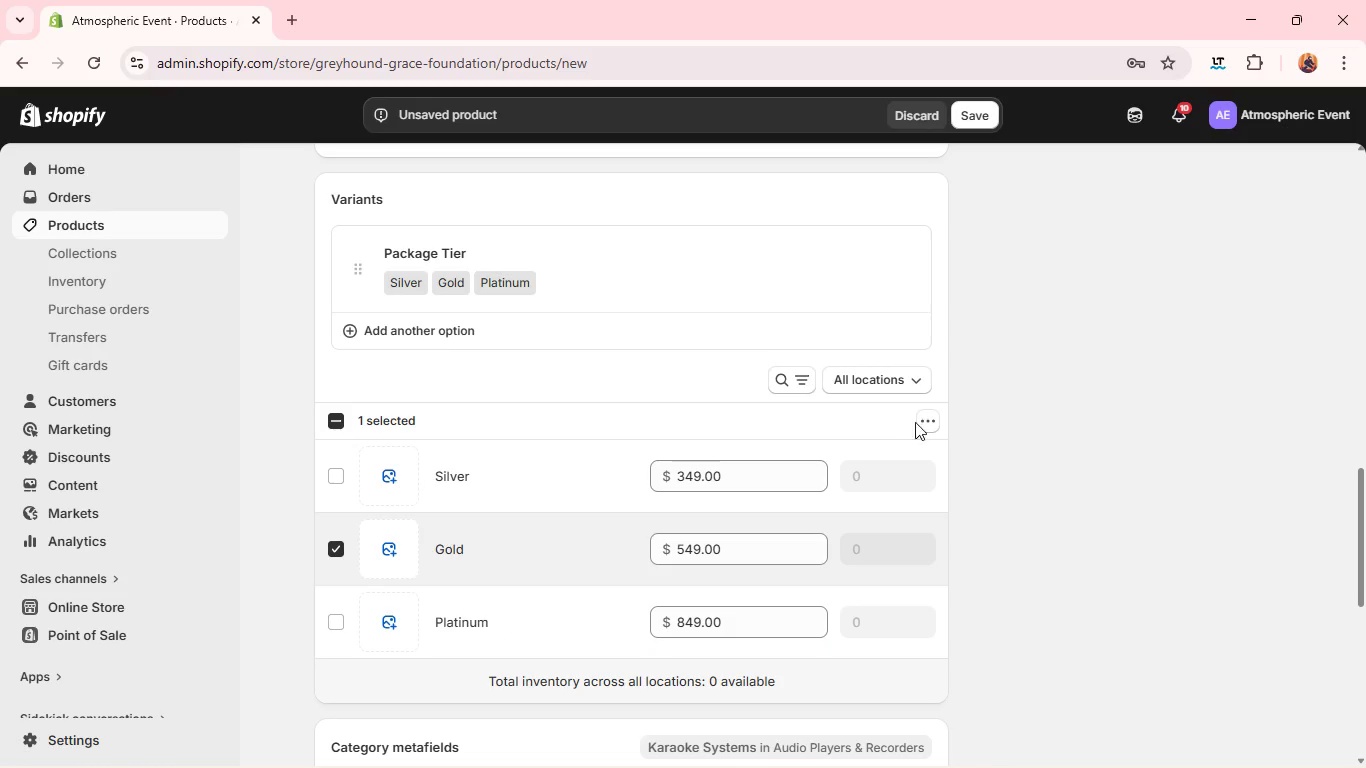 
left_click([923, 418])
 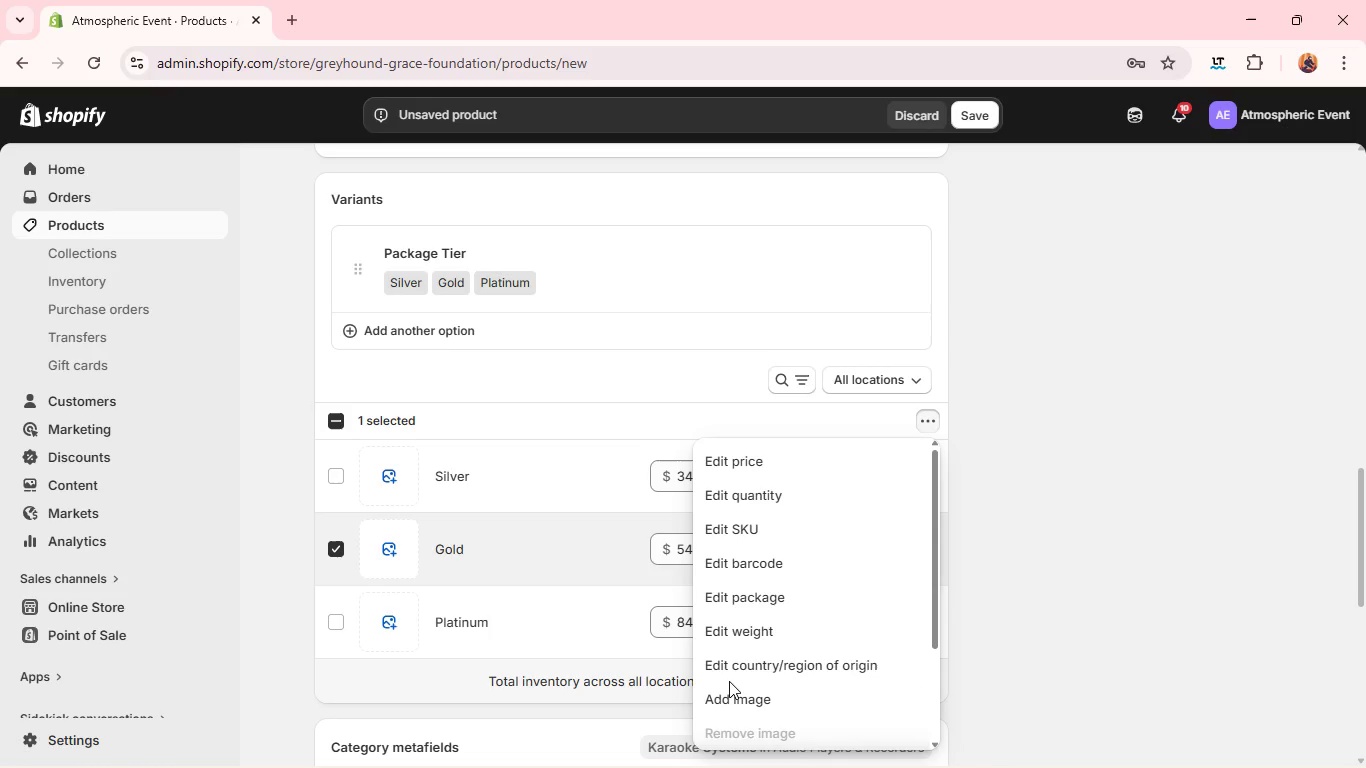 
wait(15.44)
 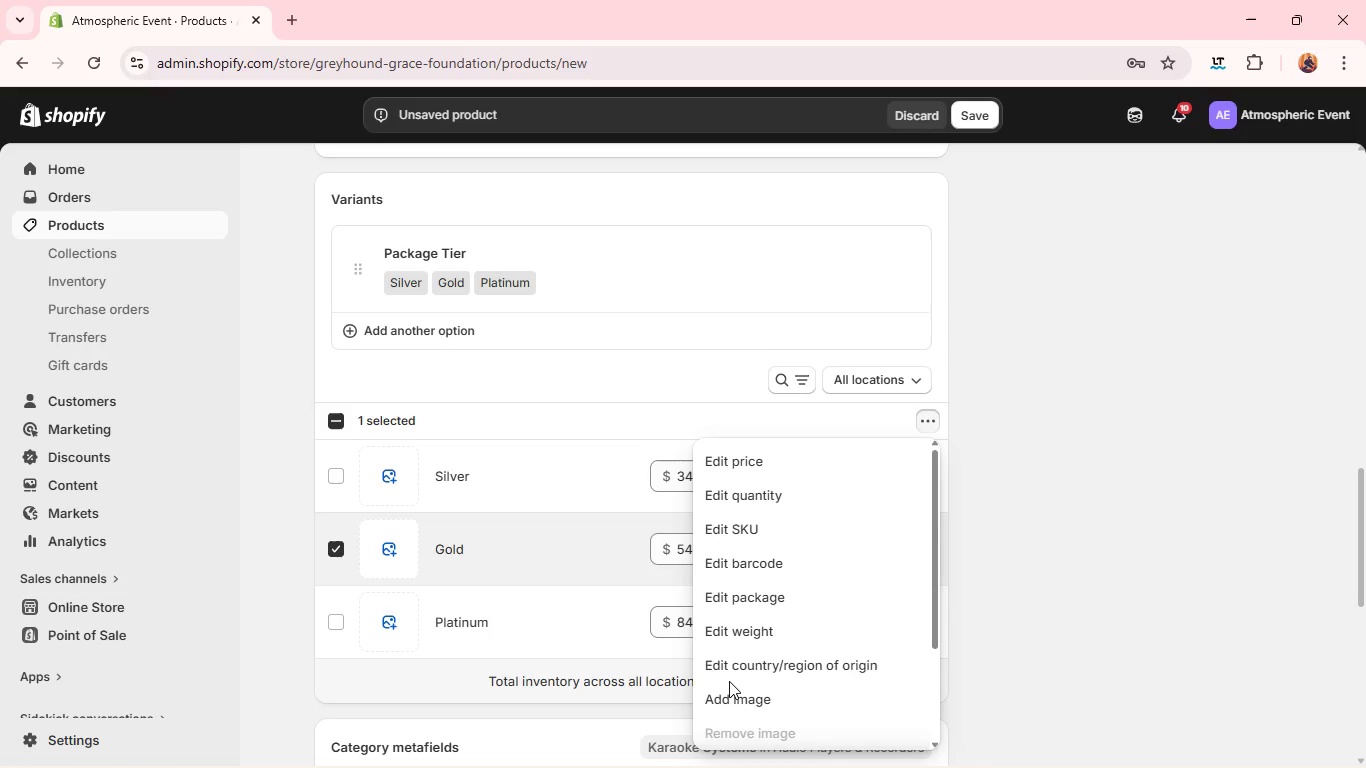 
left_click([599, 472])
 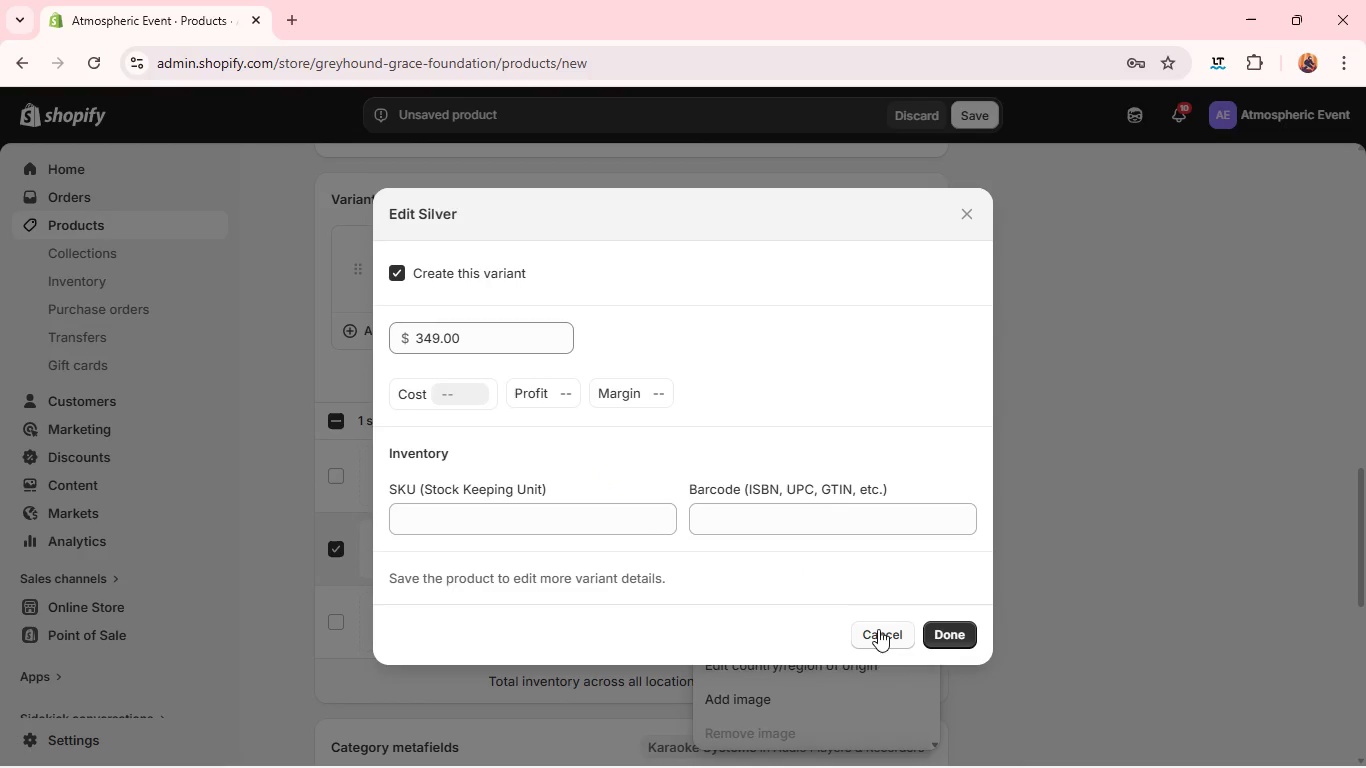 
left_click([877, 629])
 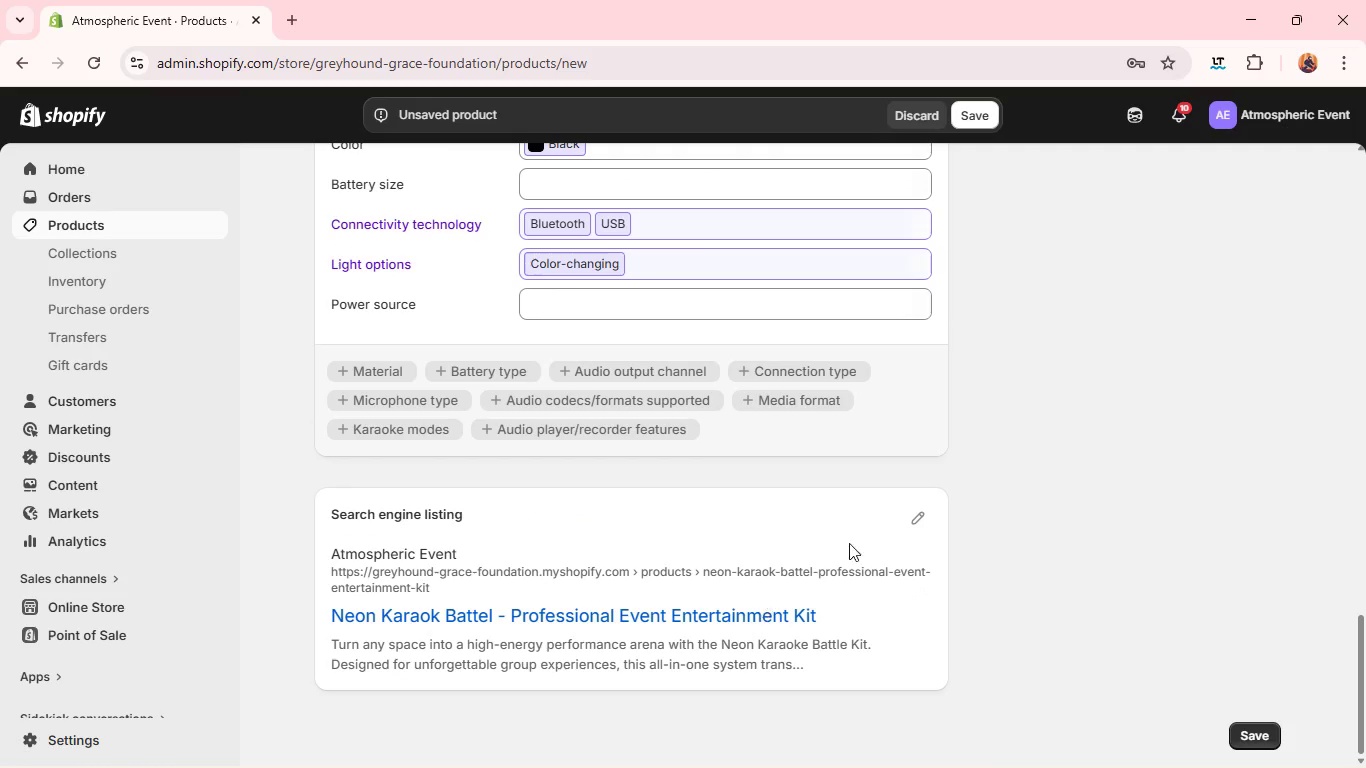 
wait(5.94)
 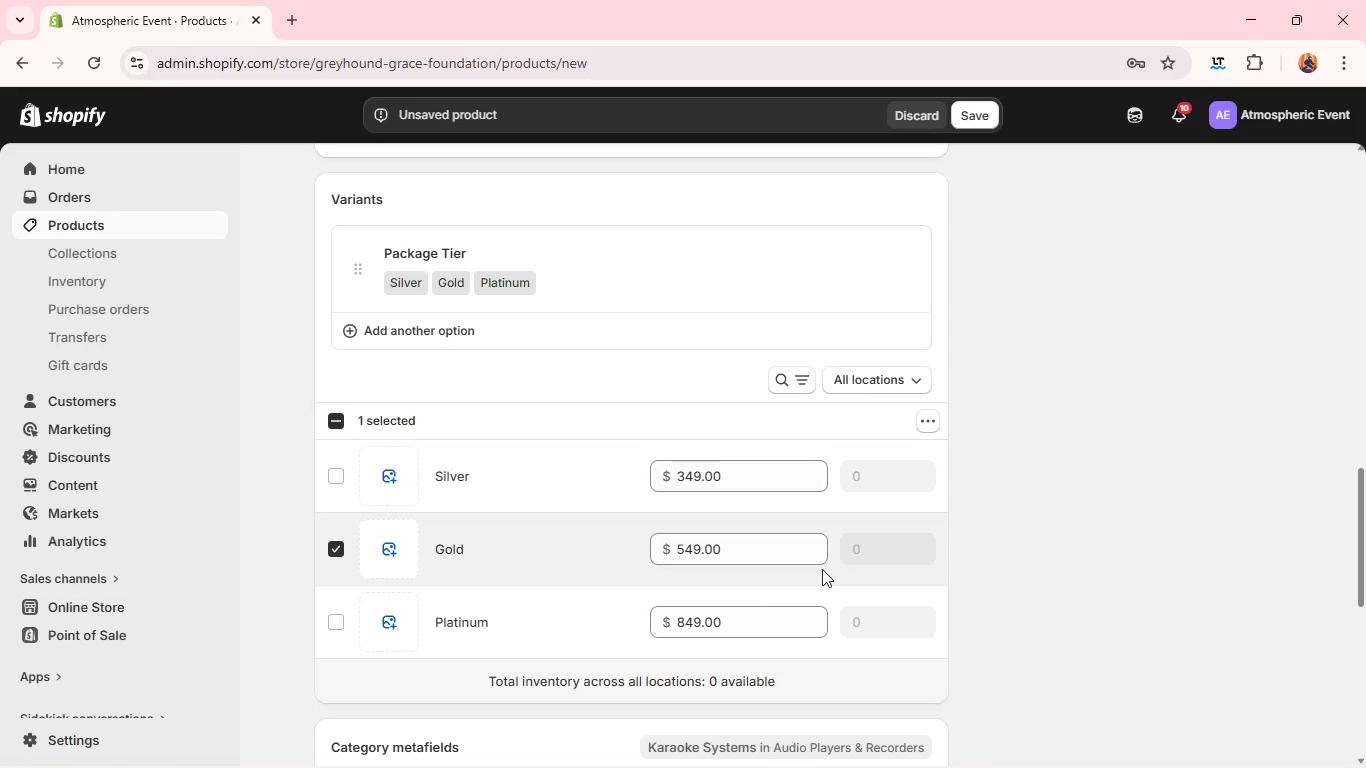 
left_click([918, 517])
 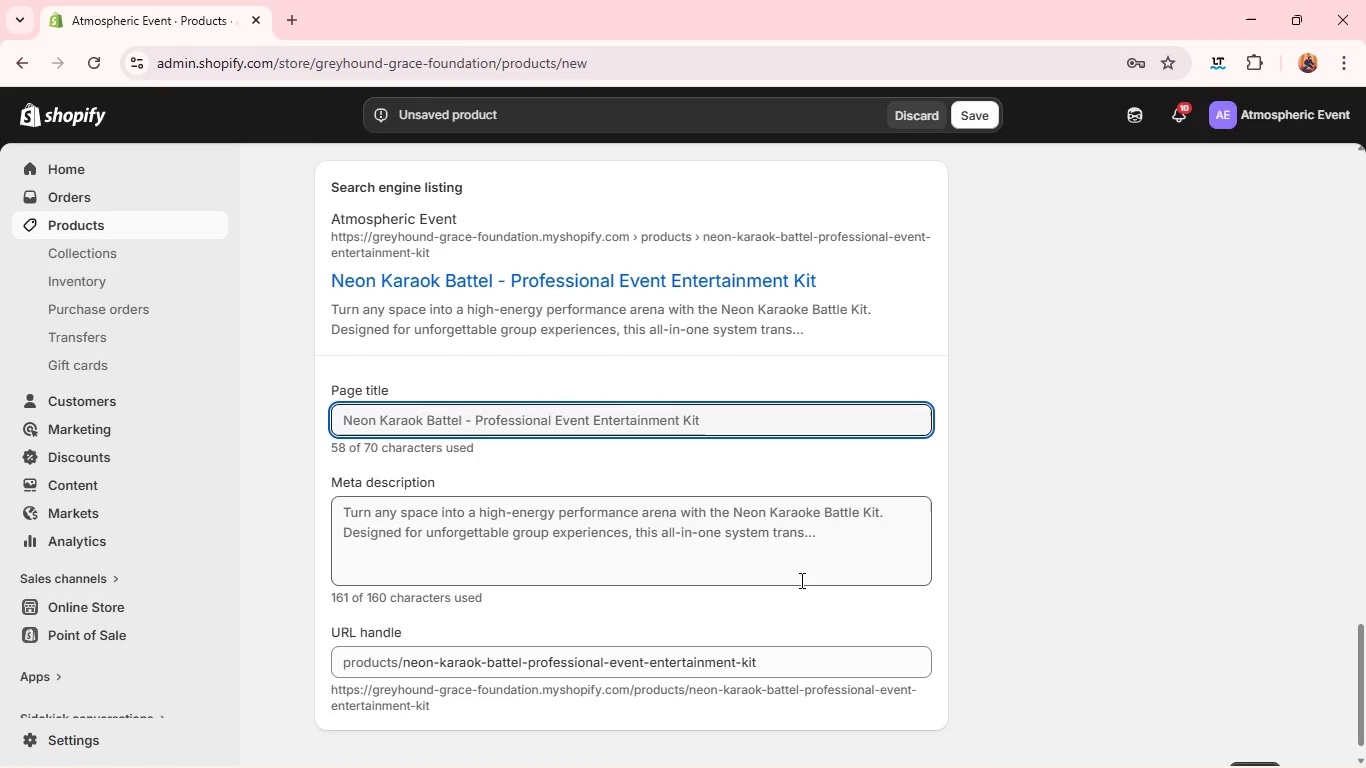 
wait(12.02)
 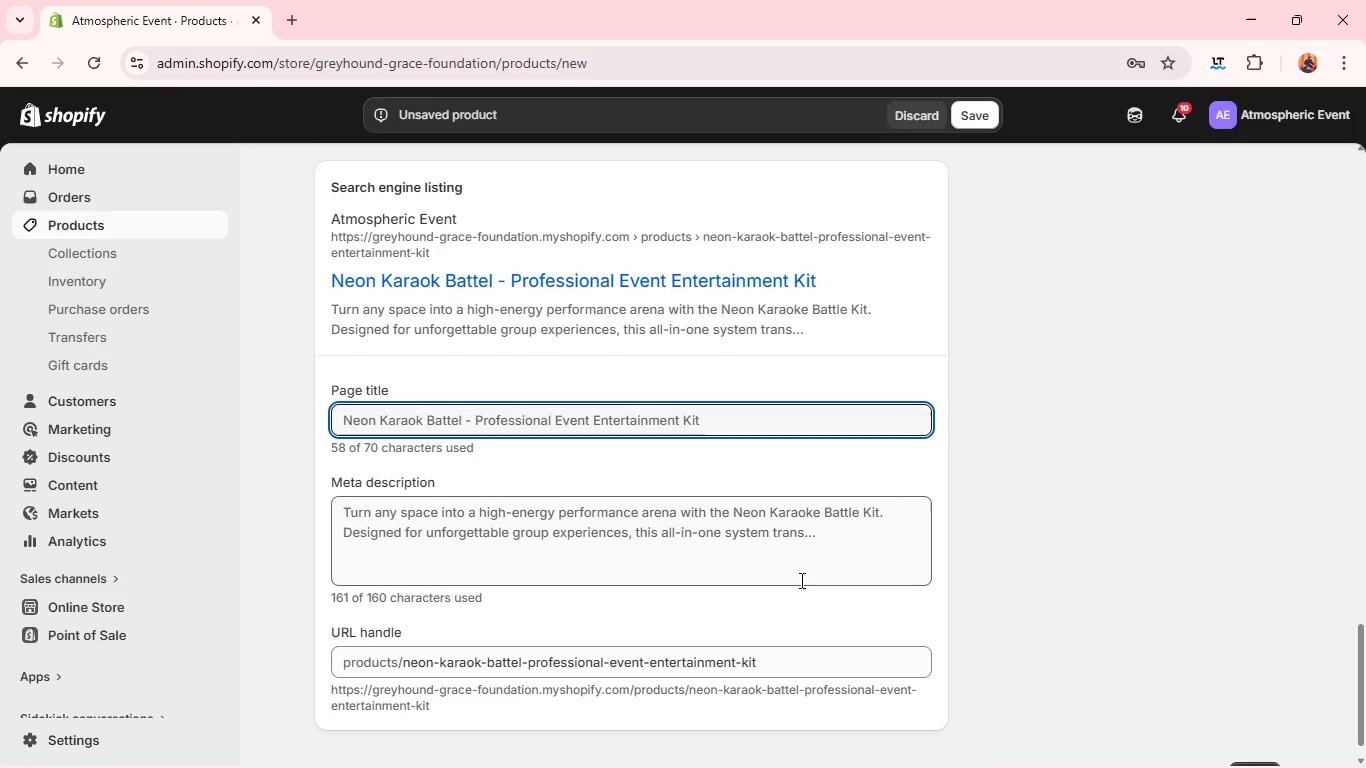 
double_click([669, 423])
 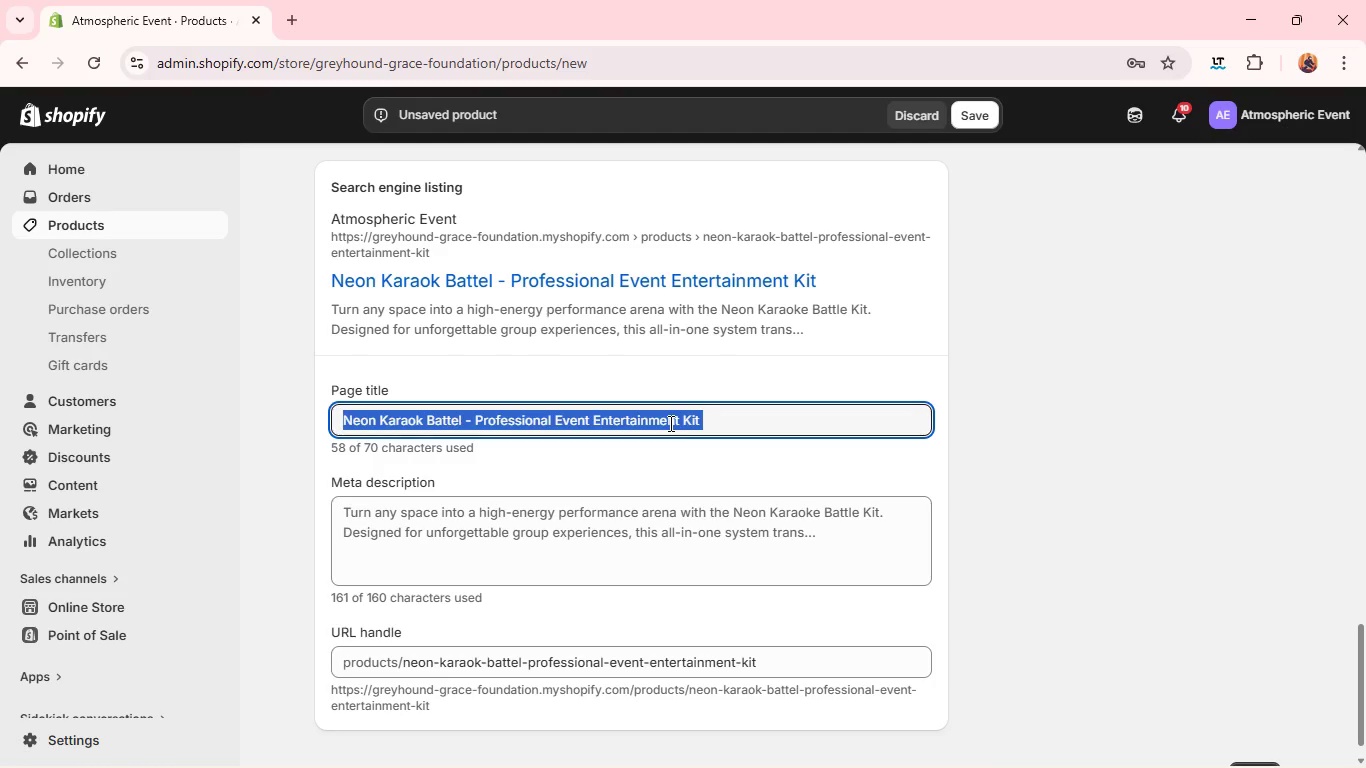 
triple_click([669, 423])
 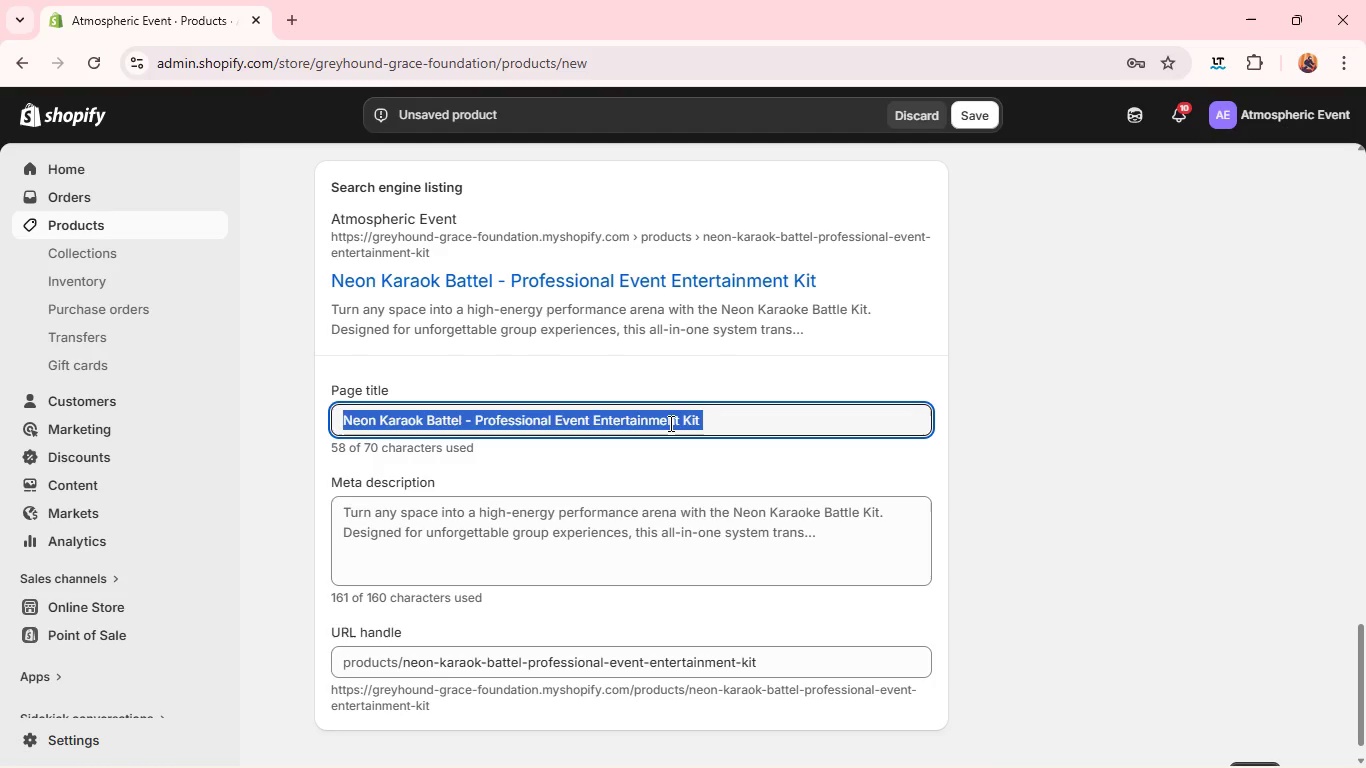 
type(Professional Karaoke System Kit | Event Entertainment Bud)
key(Backspace)
type(ndel )
 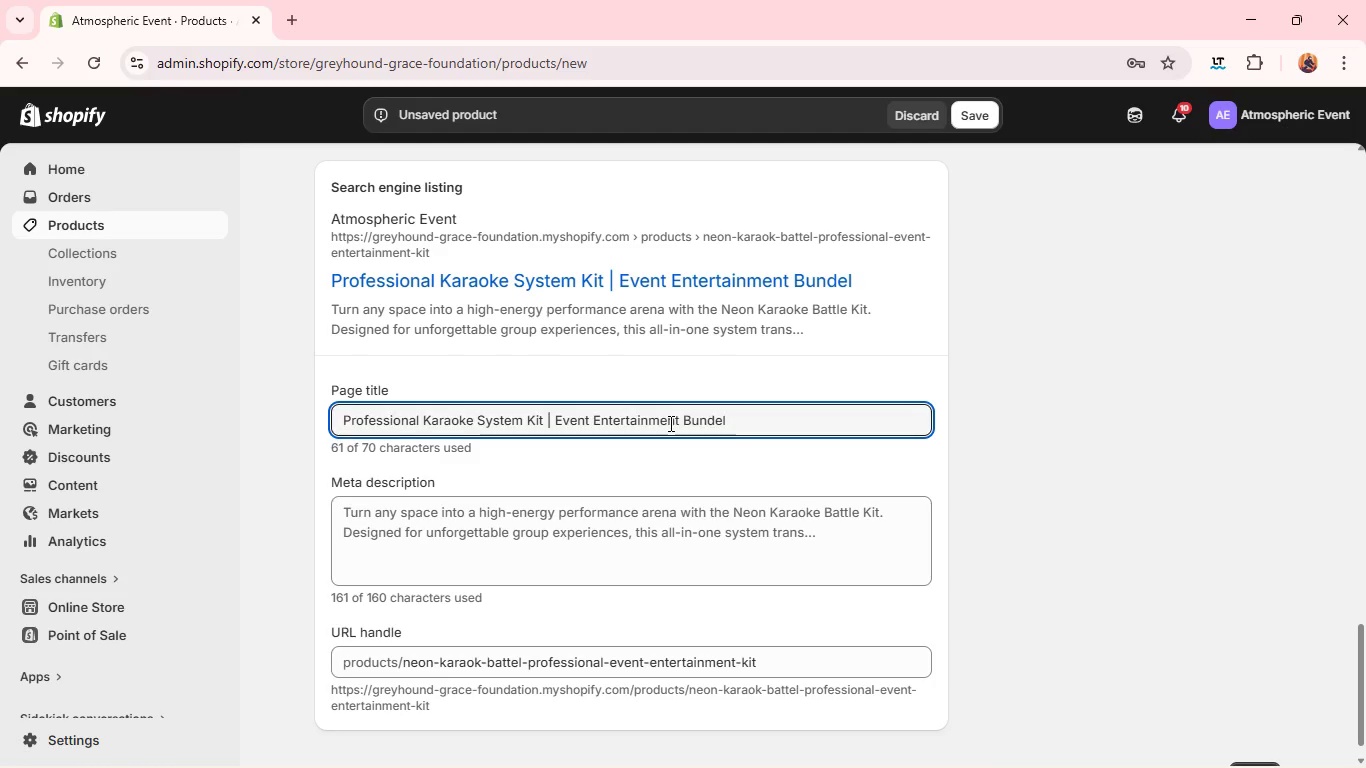 
key(Control+A)
 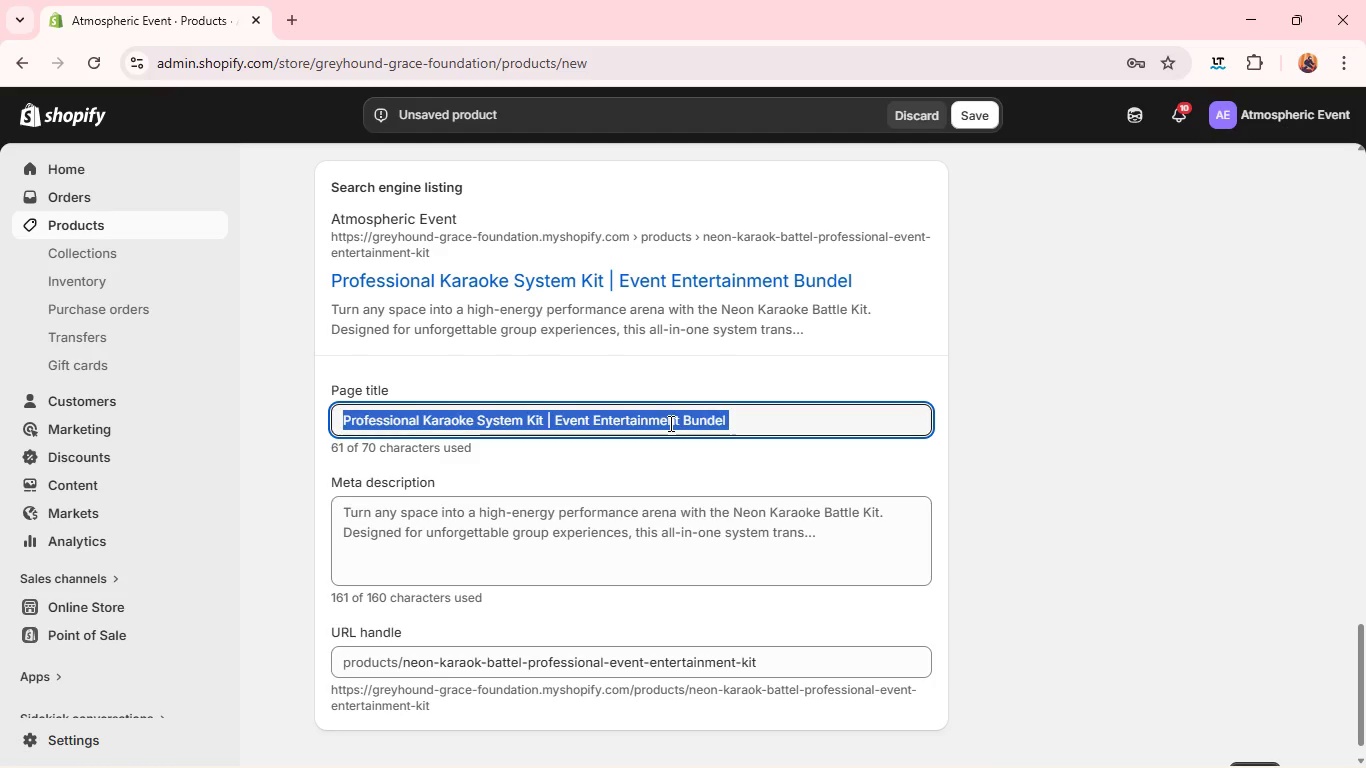 
key(Control+C)
 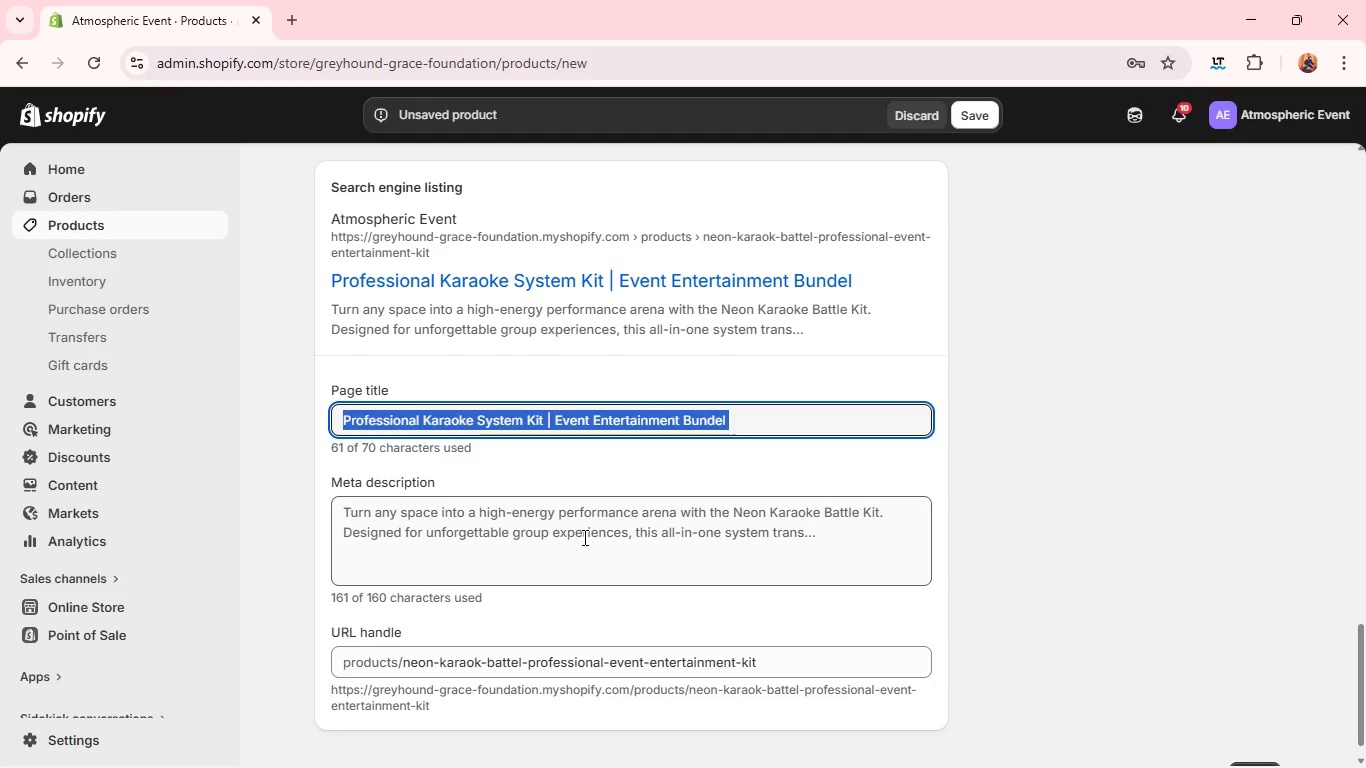 
left_click([583, 537])
 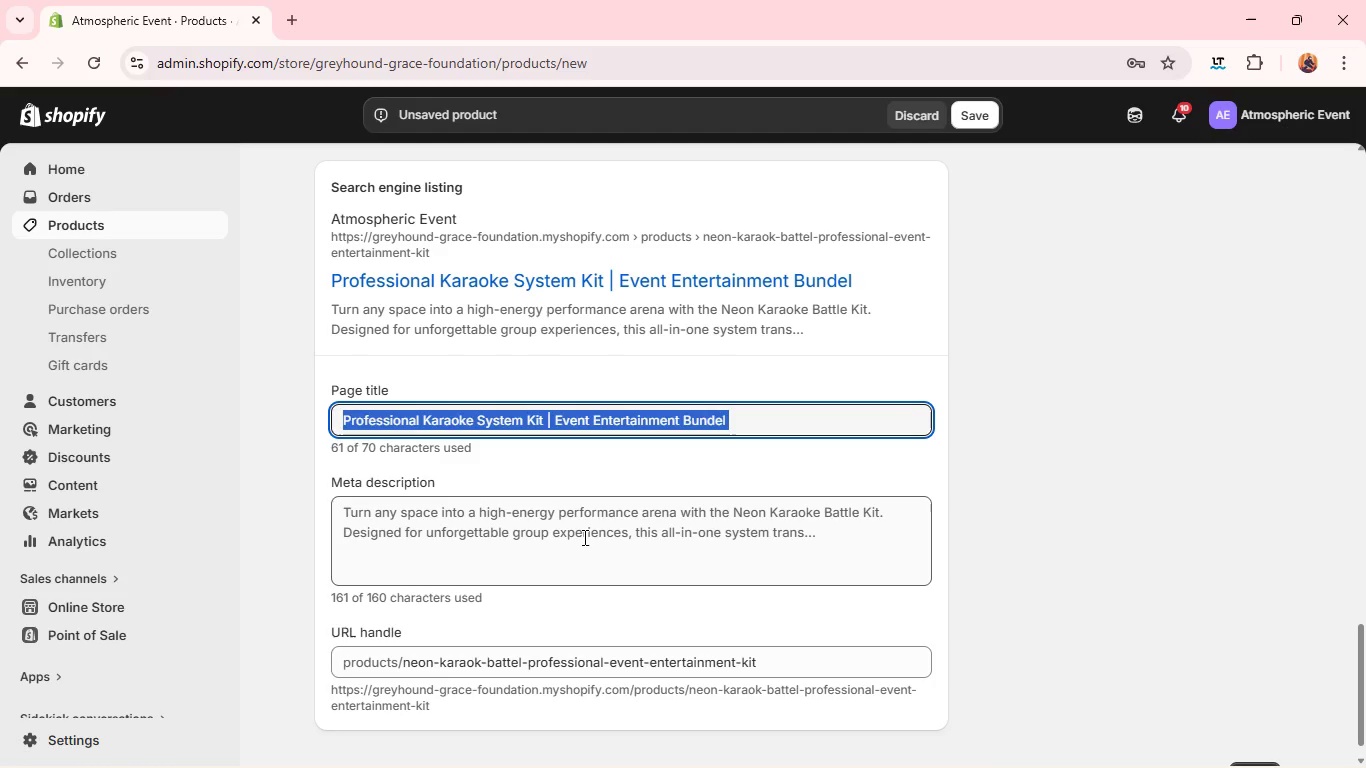 
key(Control+A)
 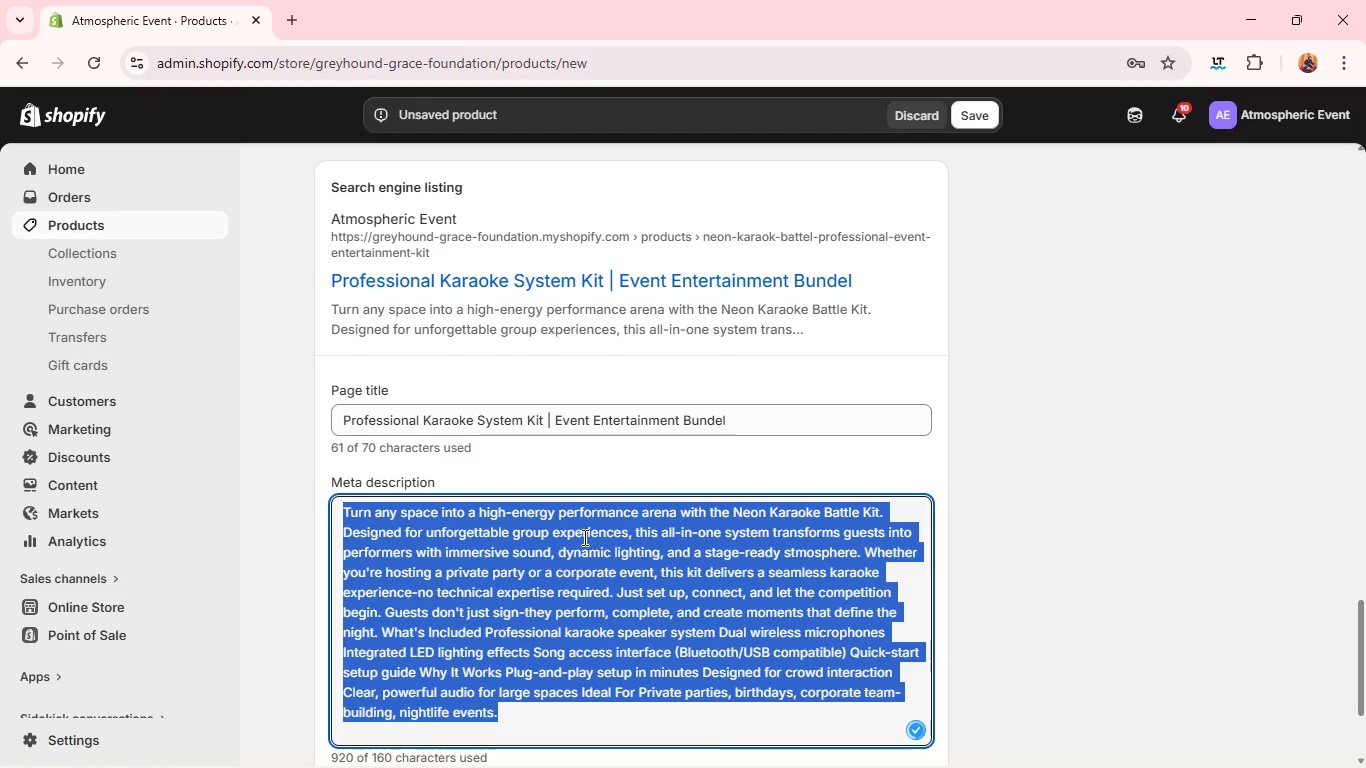 
key(Control+V)
 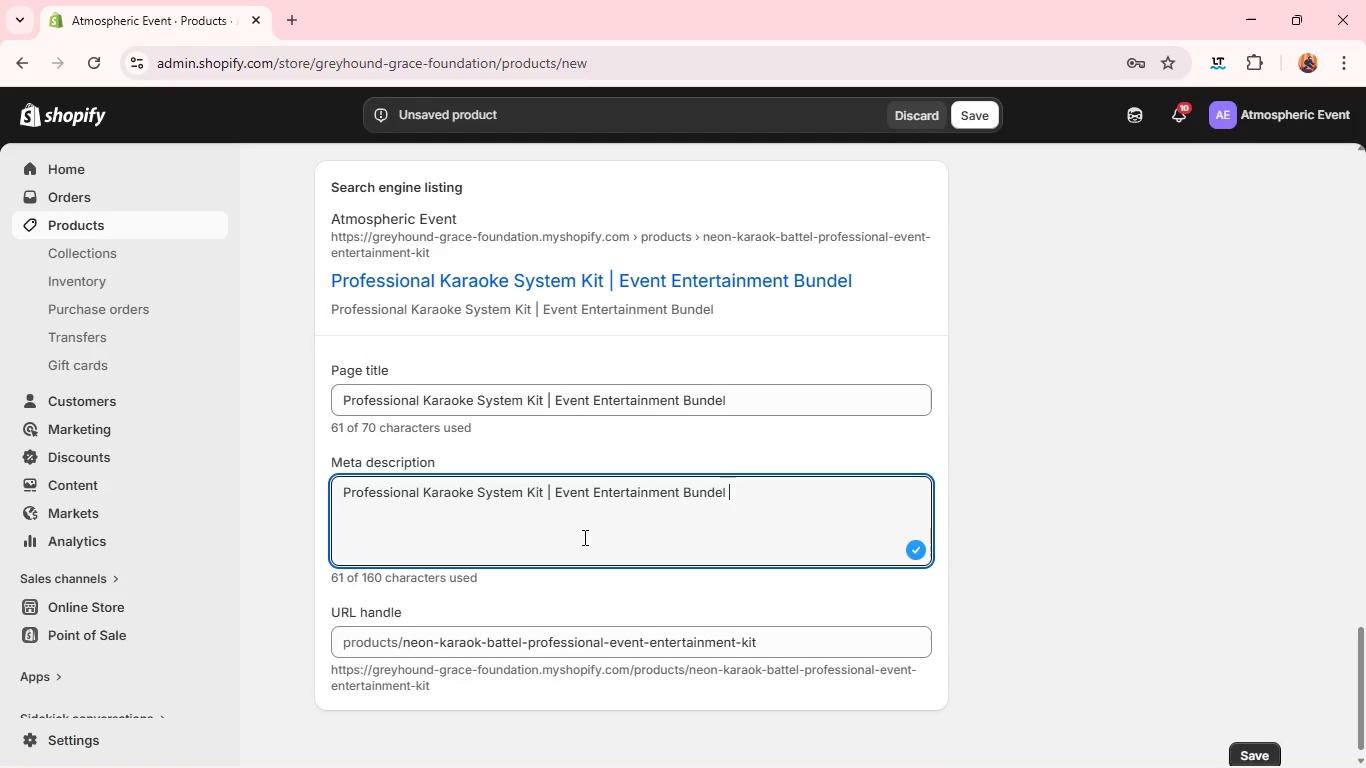 
key(Control+S)
 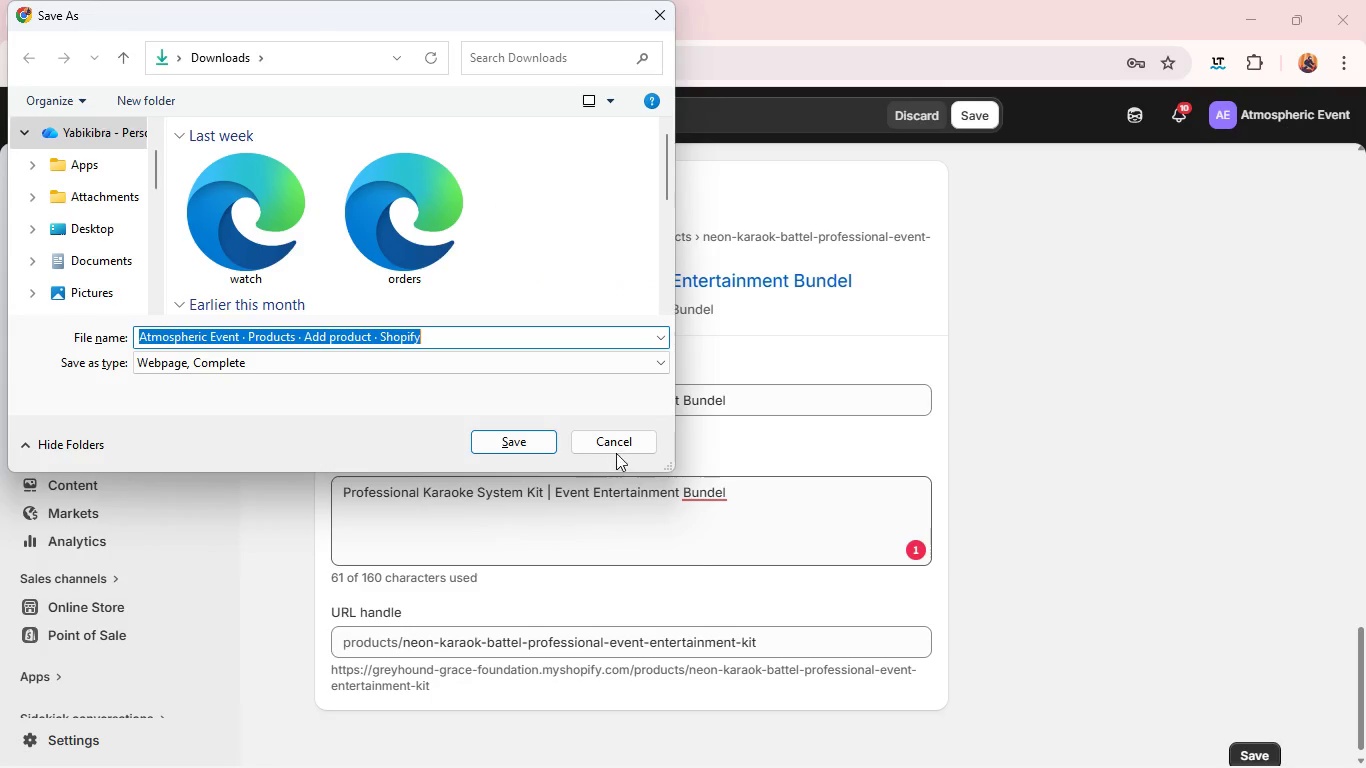 
left_click([616, 448])
 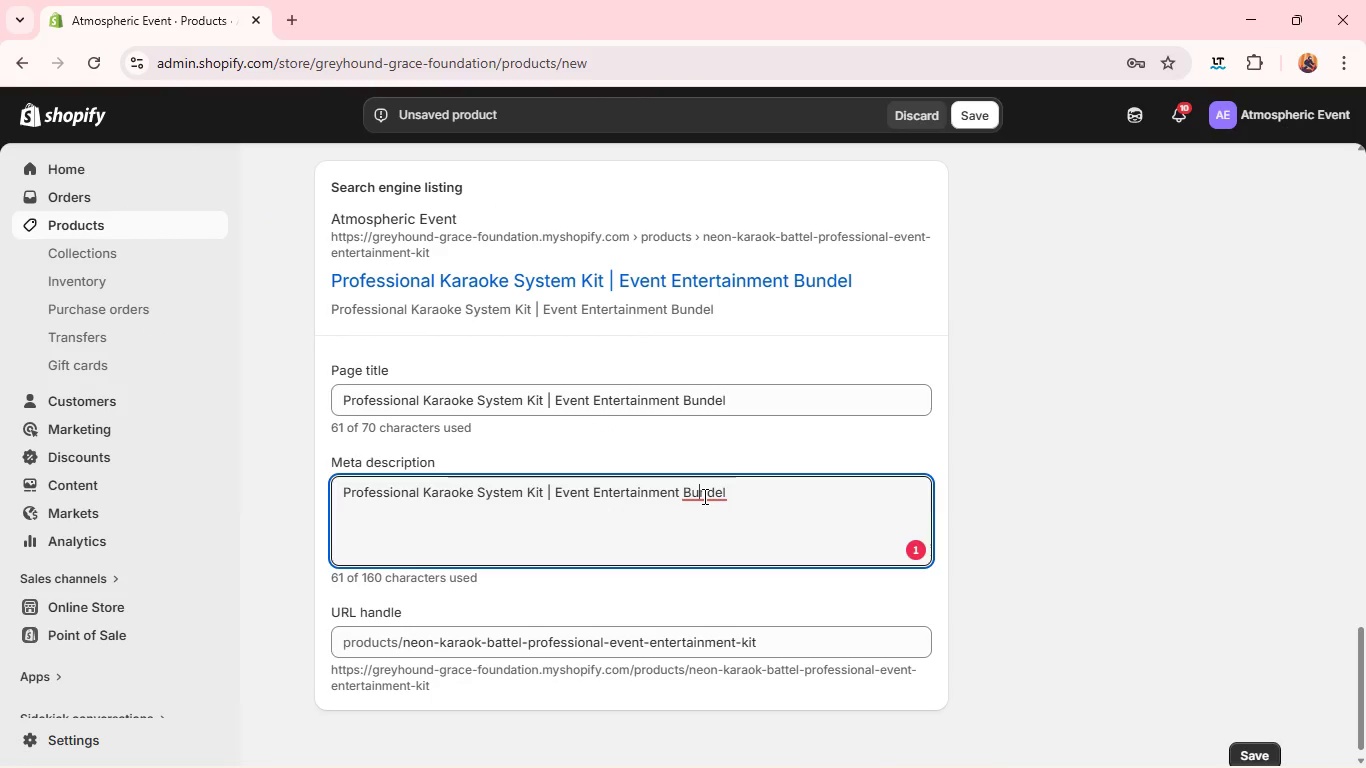 
left_click([703, 496])
 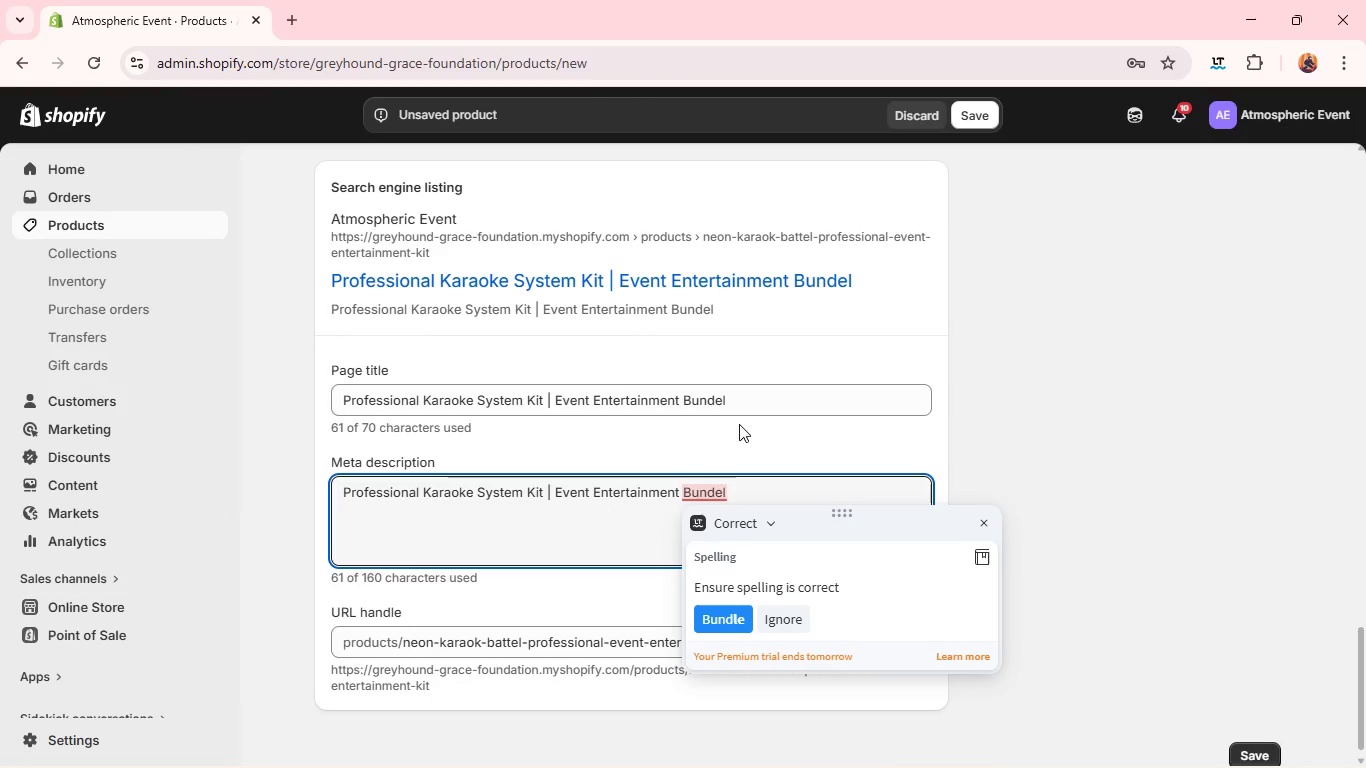 
left_click([740, 412])
 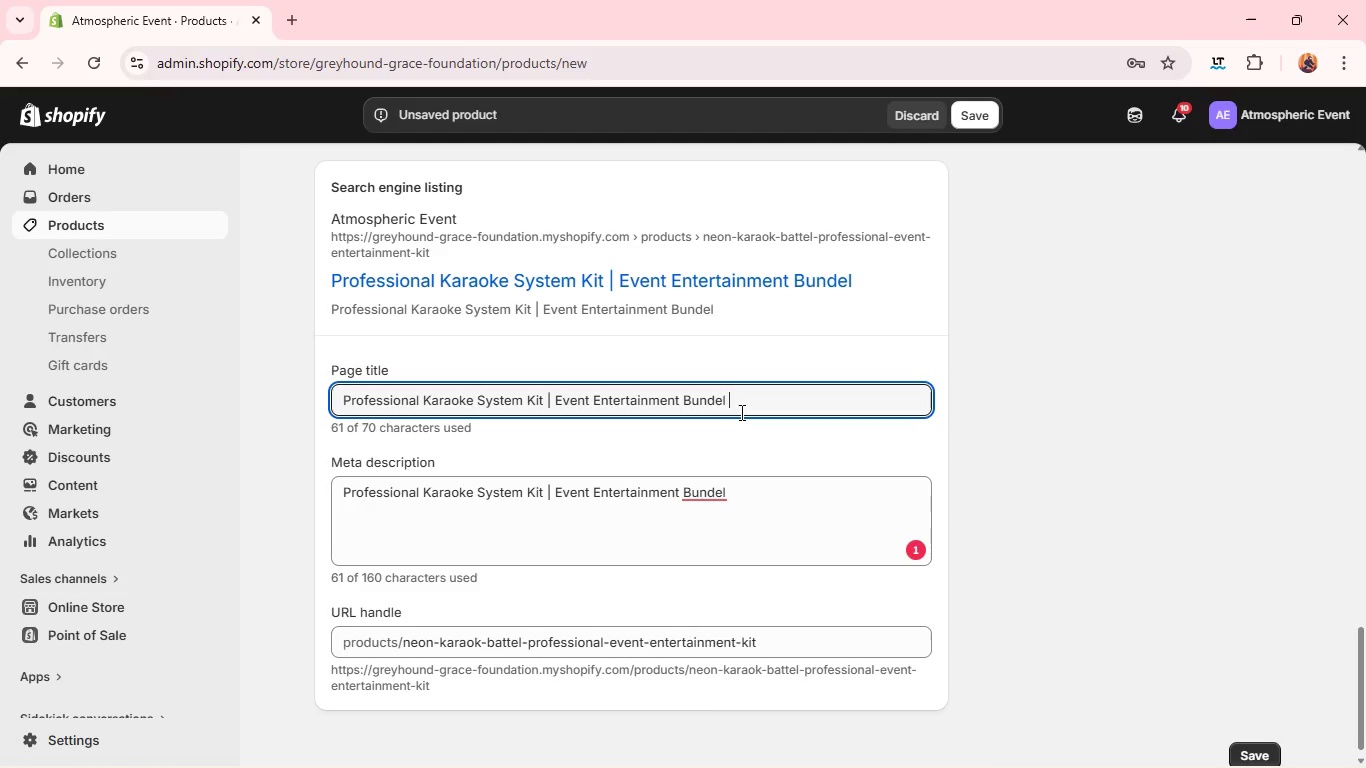 
key(Backspace)
key(Backspace)
key(Backspace)
type(le)
 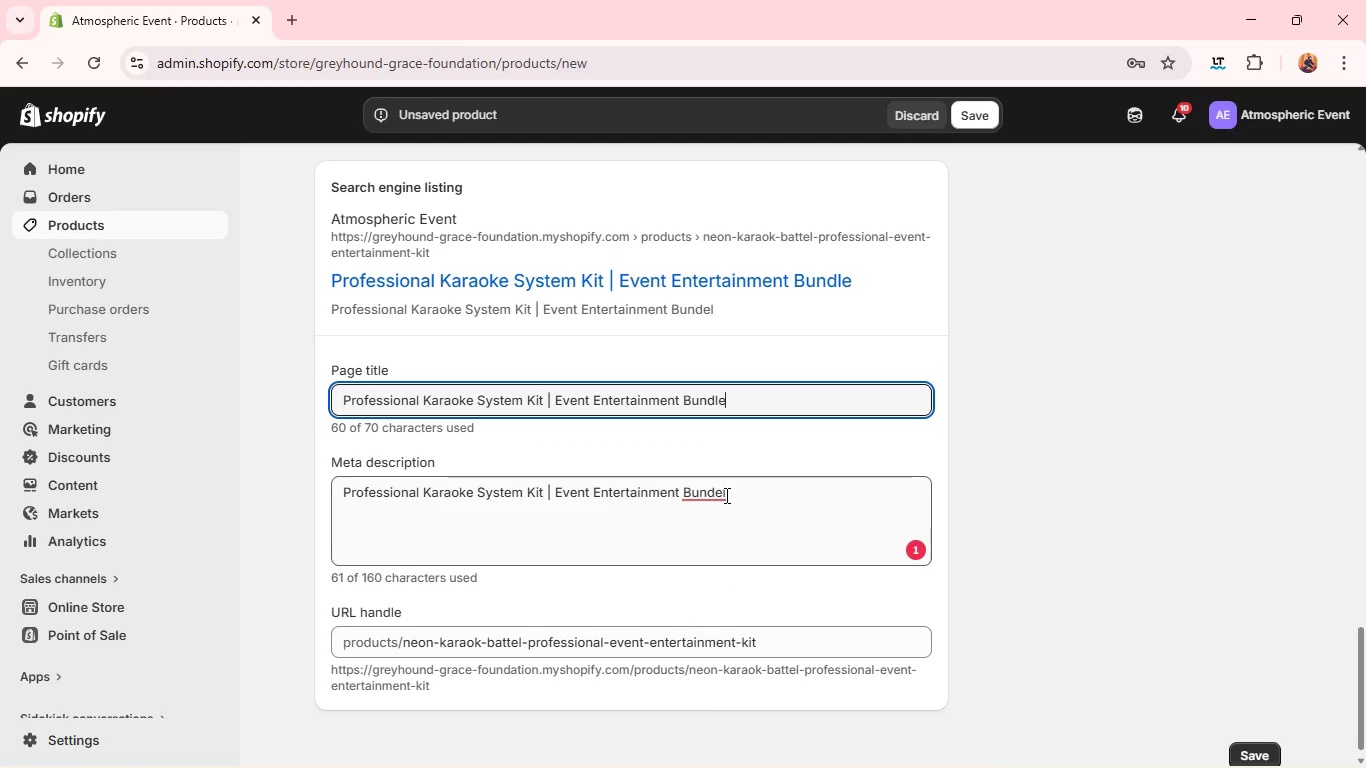 
double_click([725, 495])
 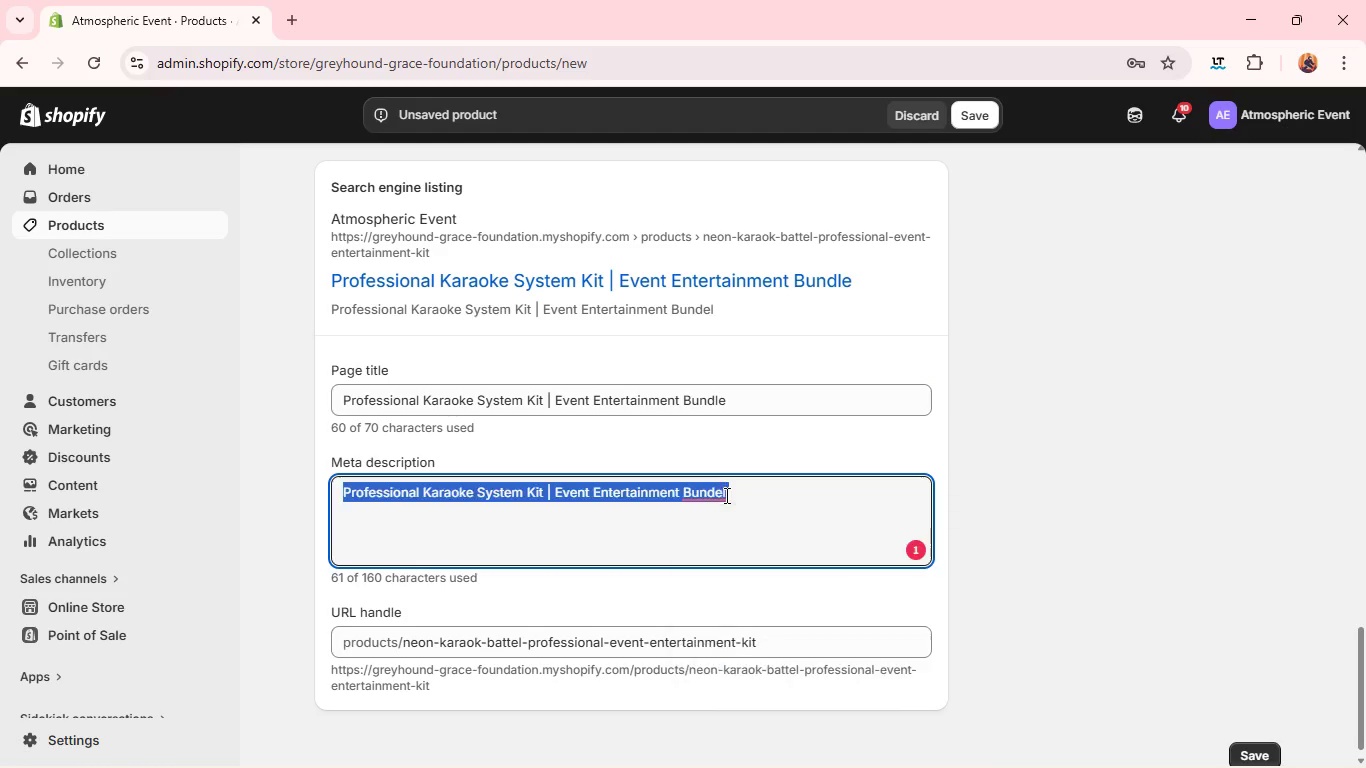 
triple_click([725, 495])
 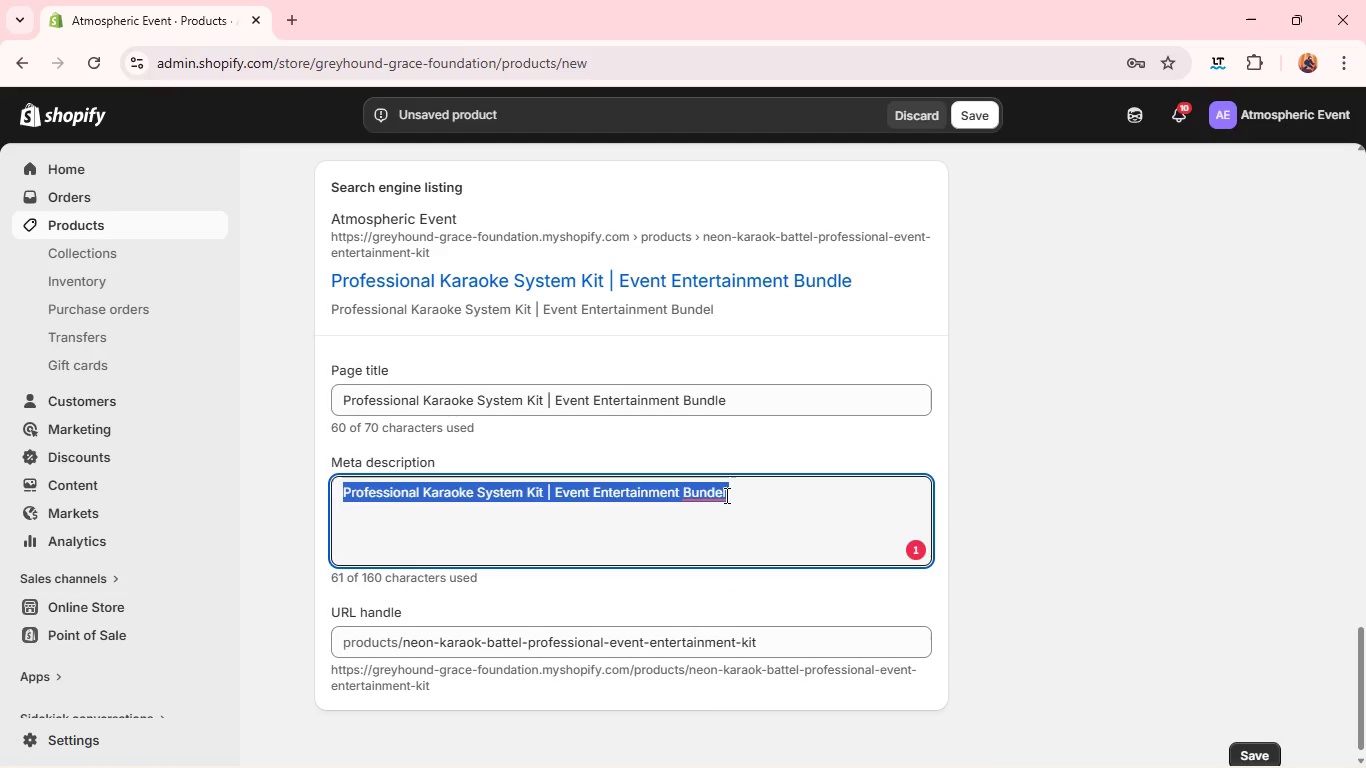 
triple_click([725, 495])
 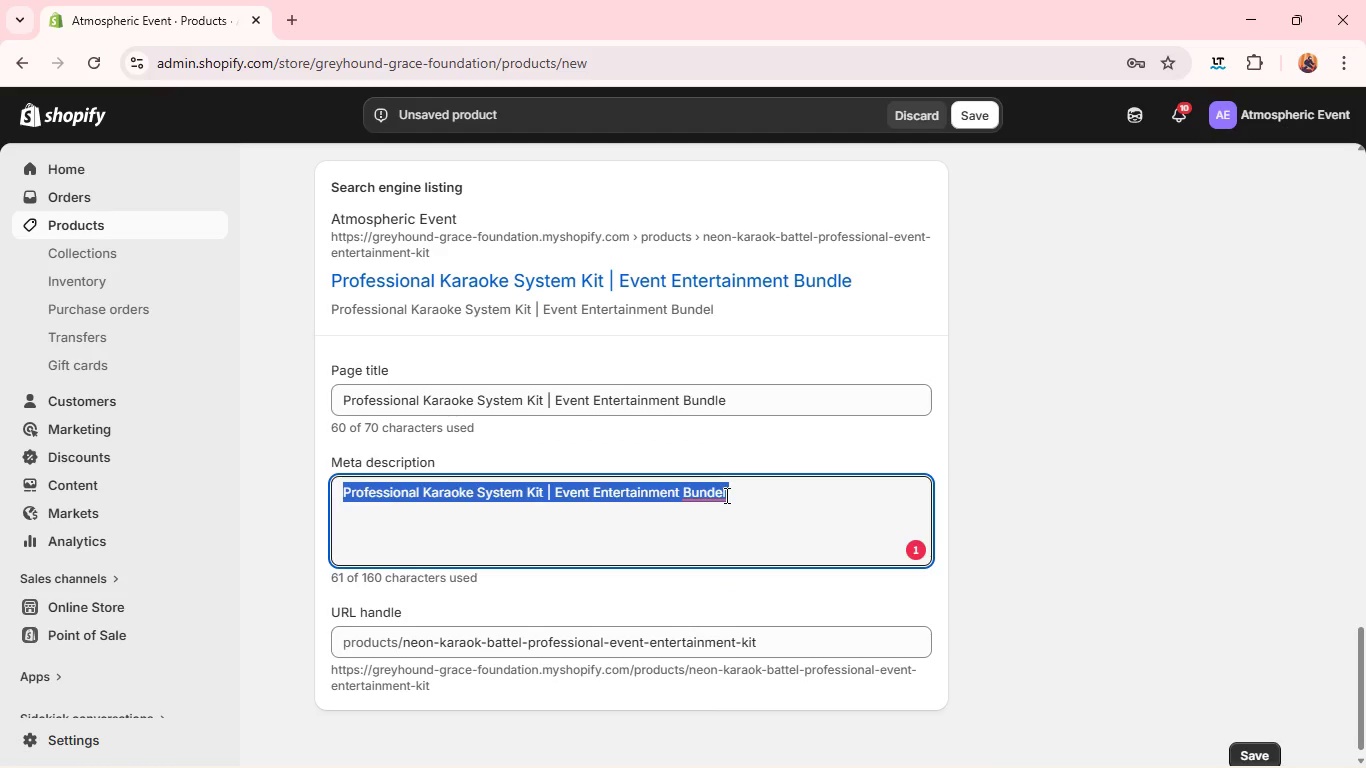 
type(All-in-one professional karaoke system for events/ Easy setup. premium sound, and unforgettable guest experiences.)
 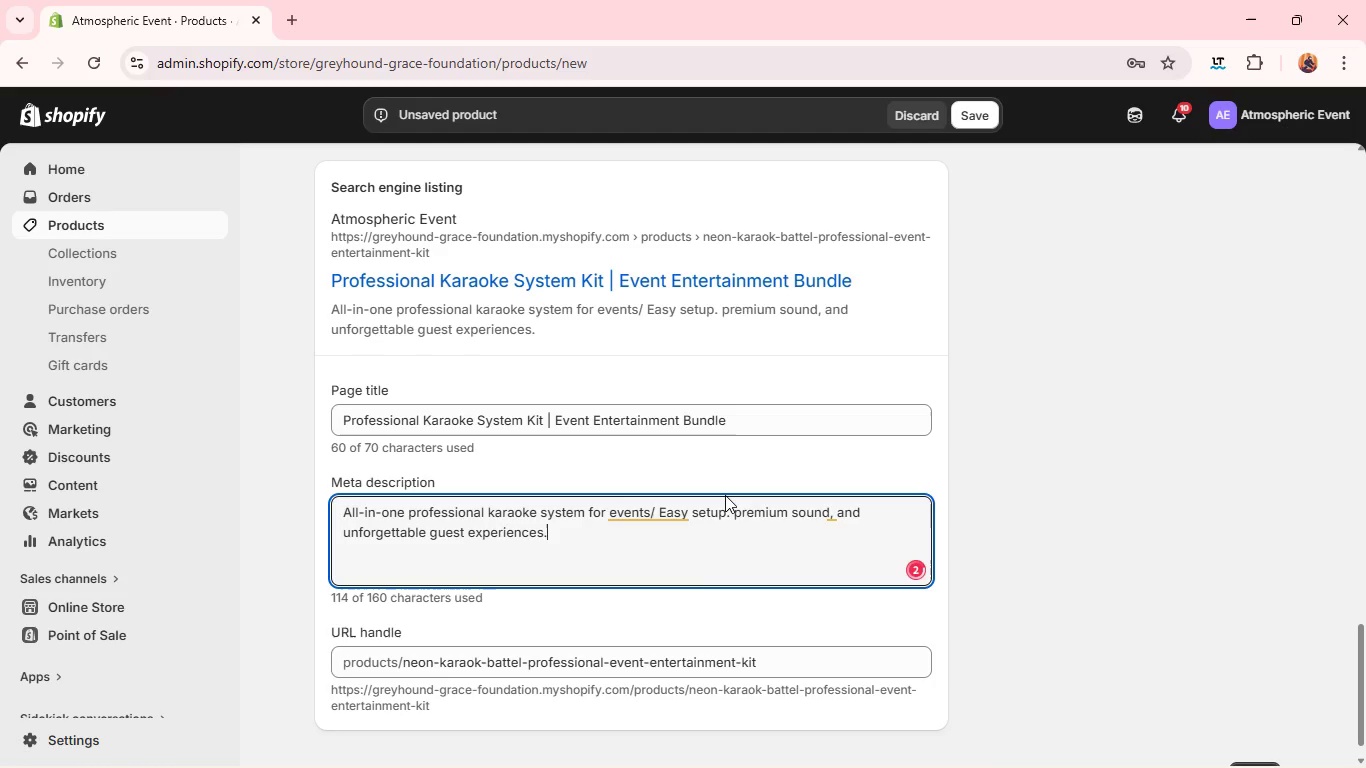 
left_click([657, 514])
 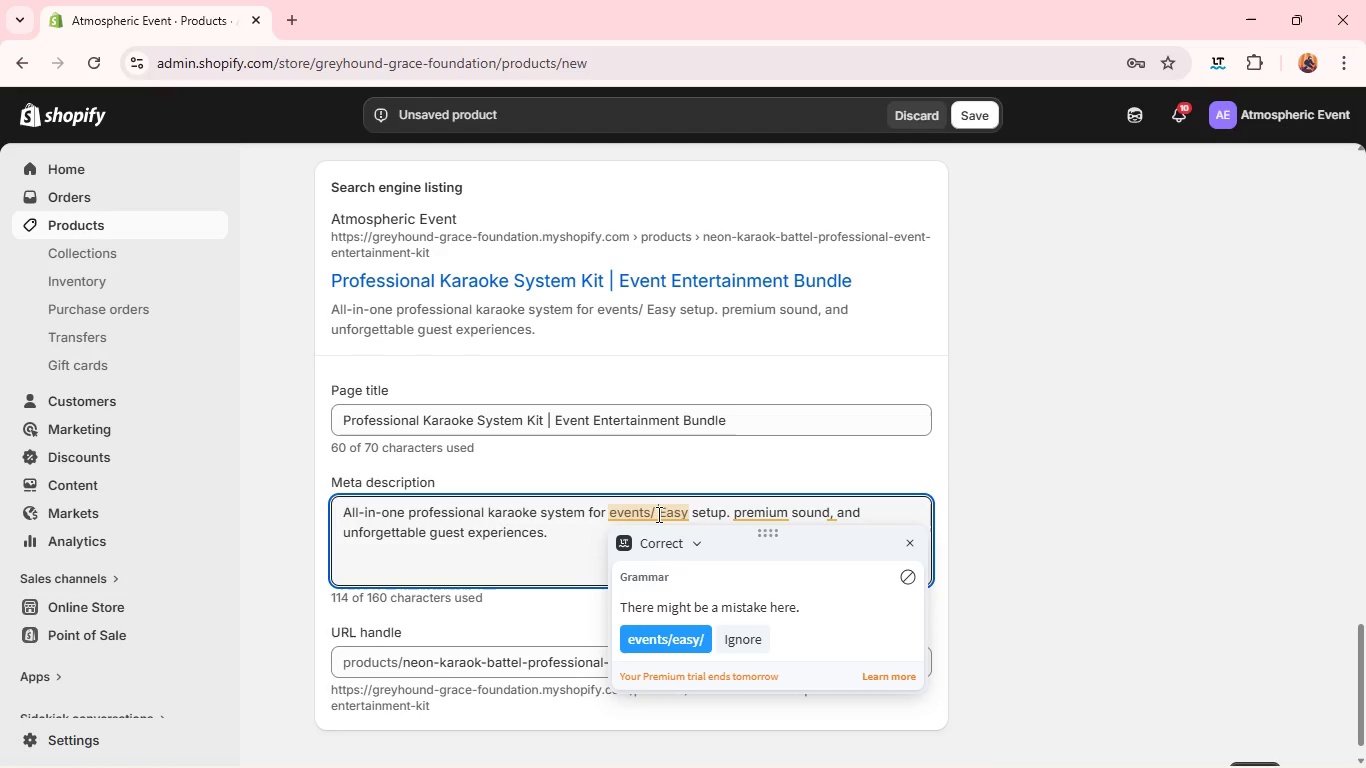 
key(Backspace)
 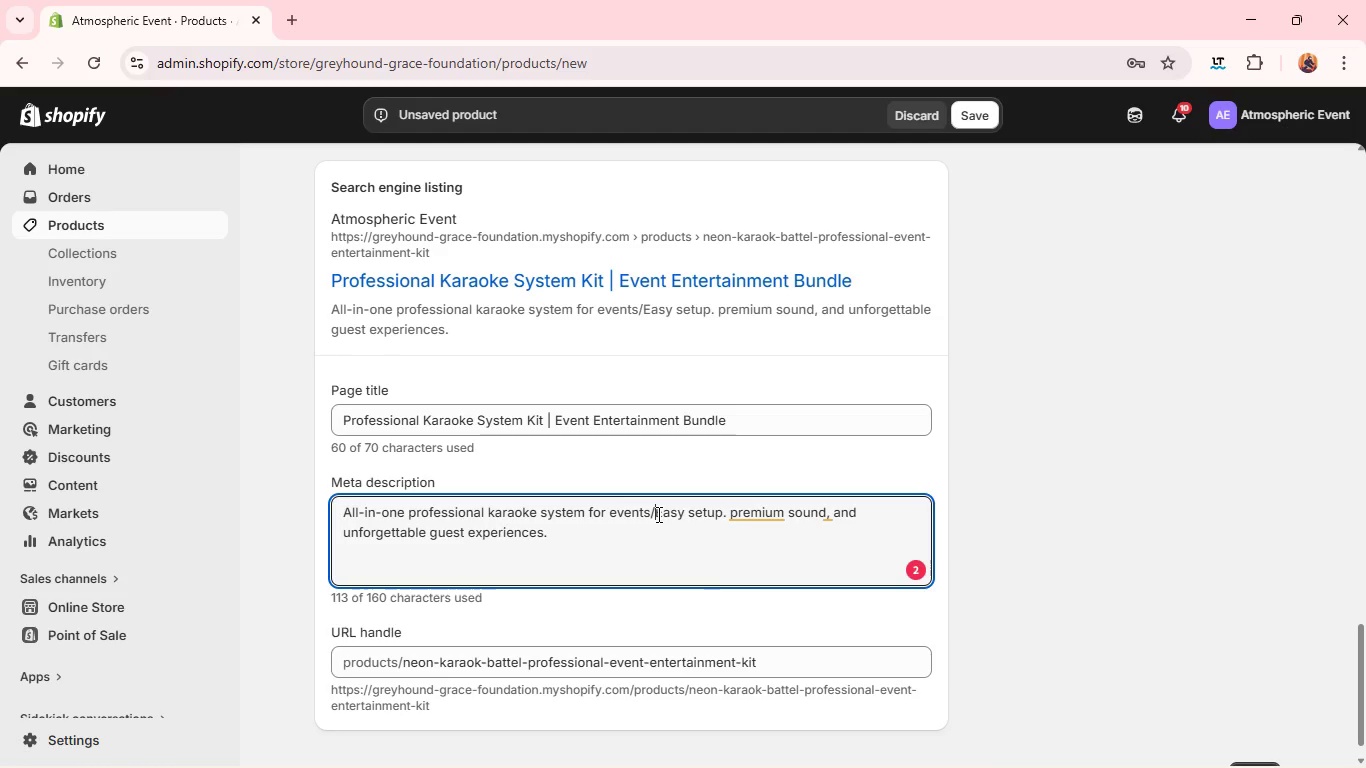 
key(Backspace)
 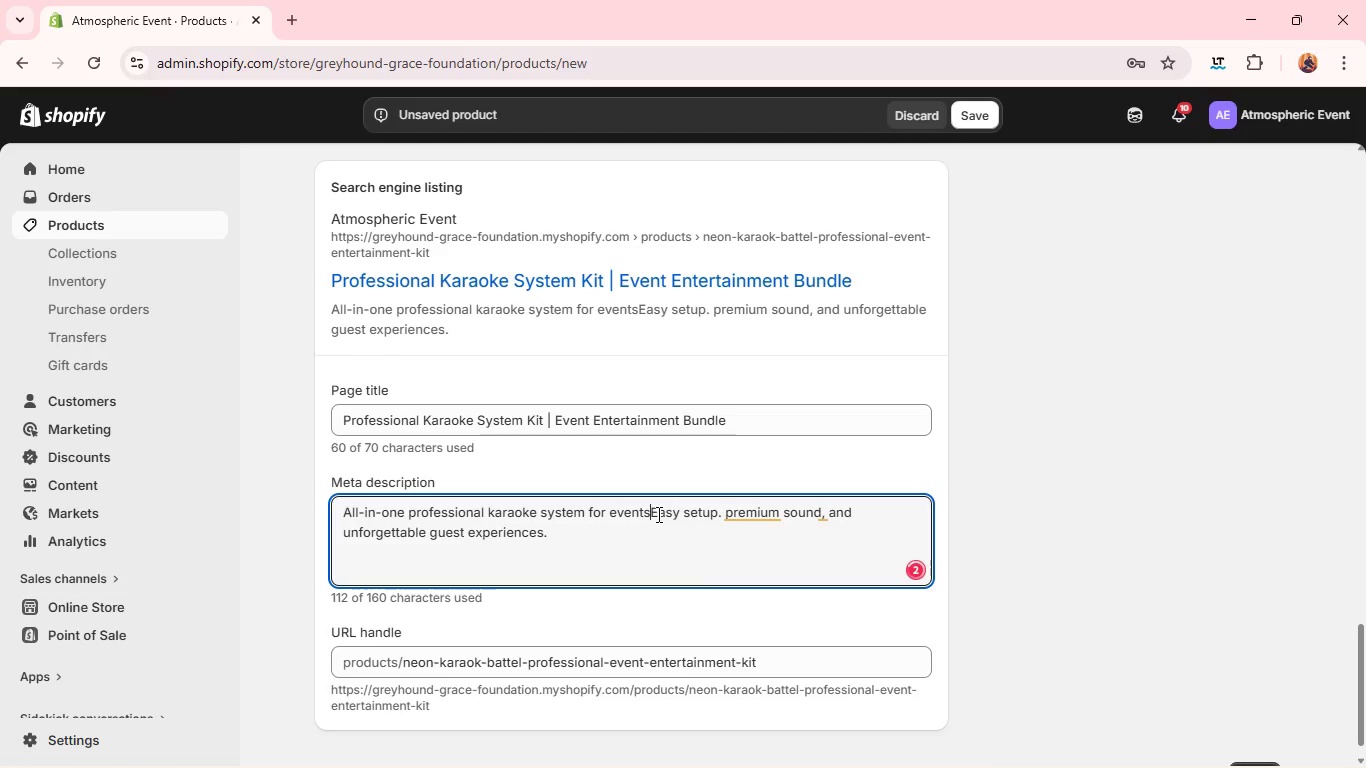 
key(Period)
 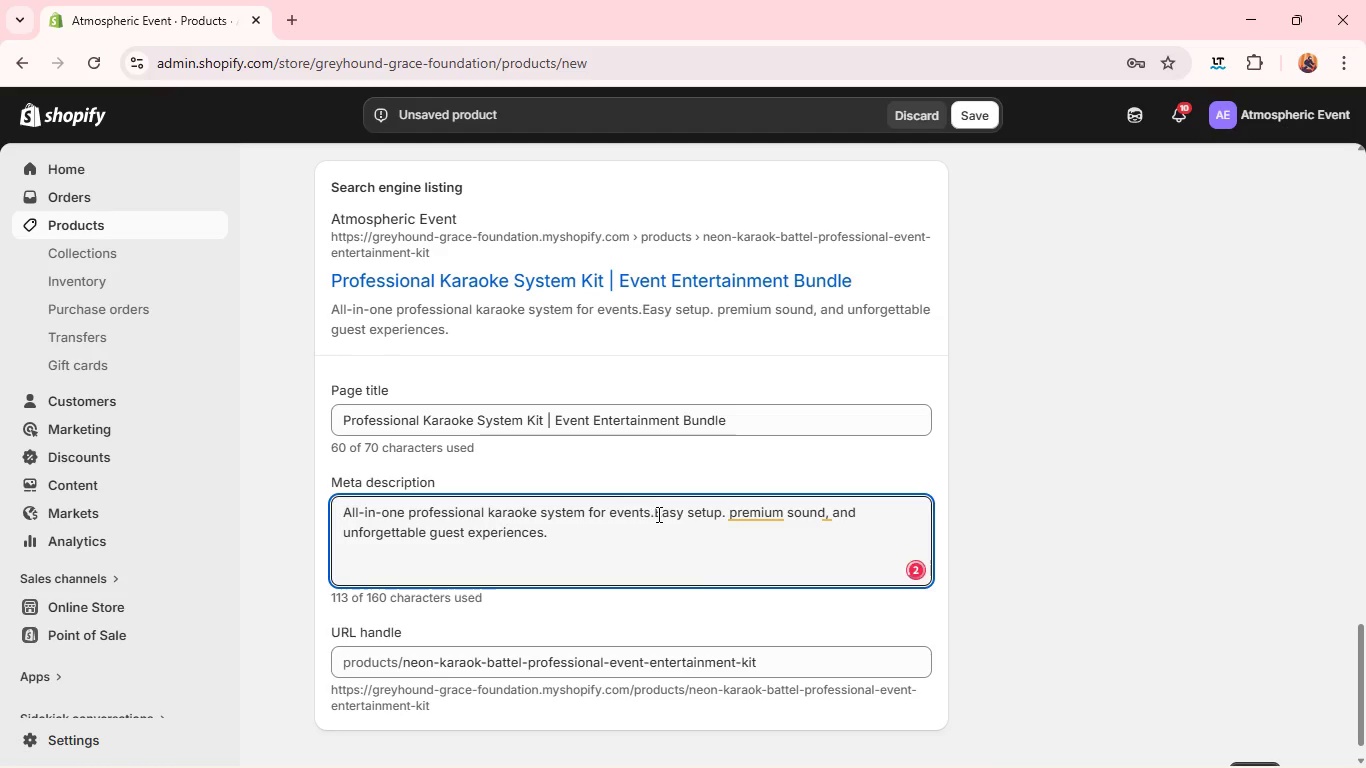 
key(Space)
 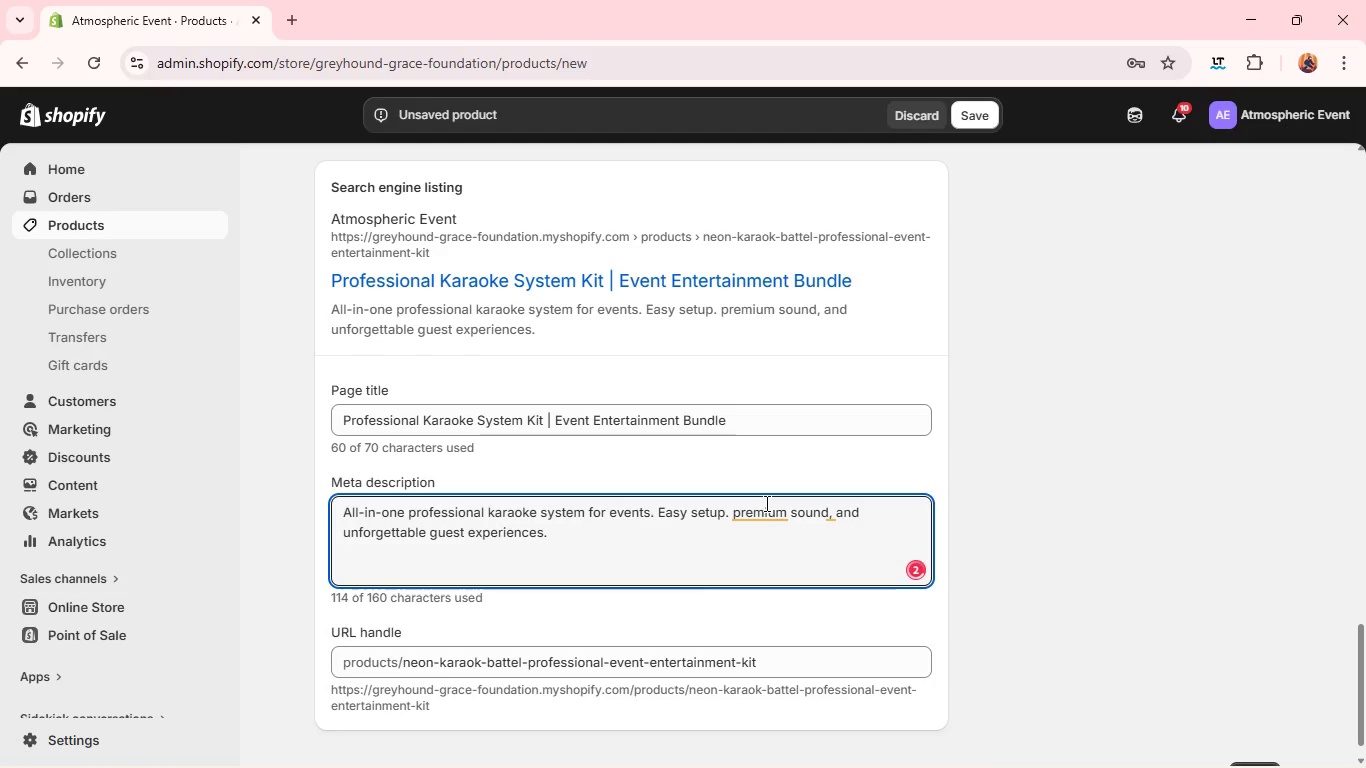 
left_click([765, 503])
 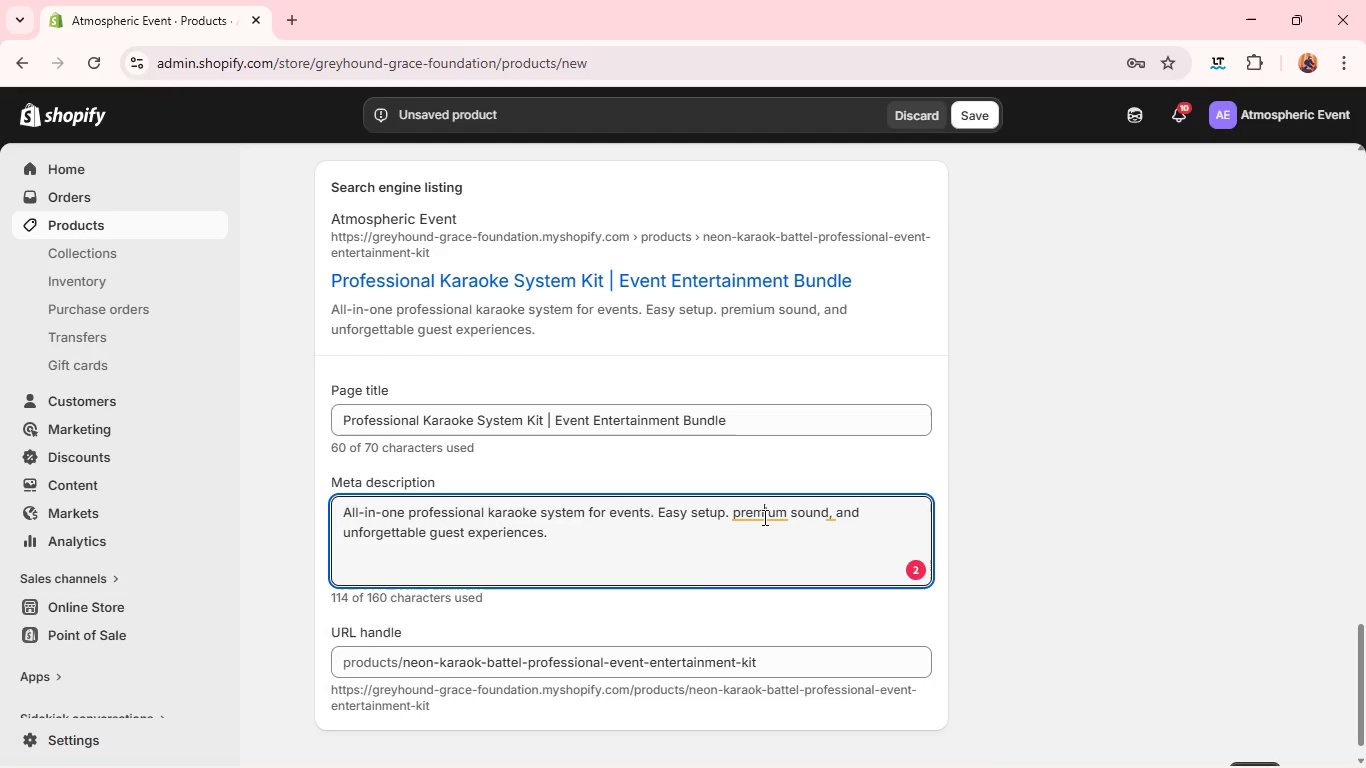 
left_click([763, 517])
 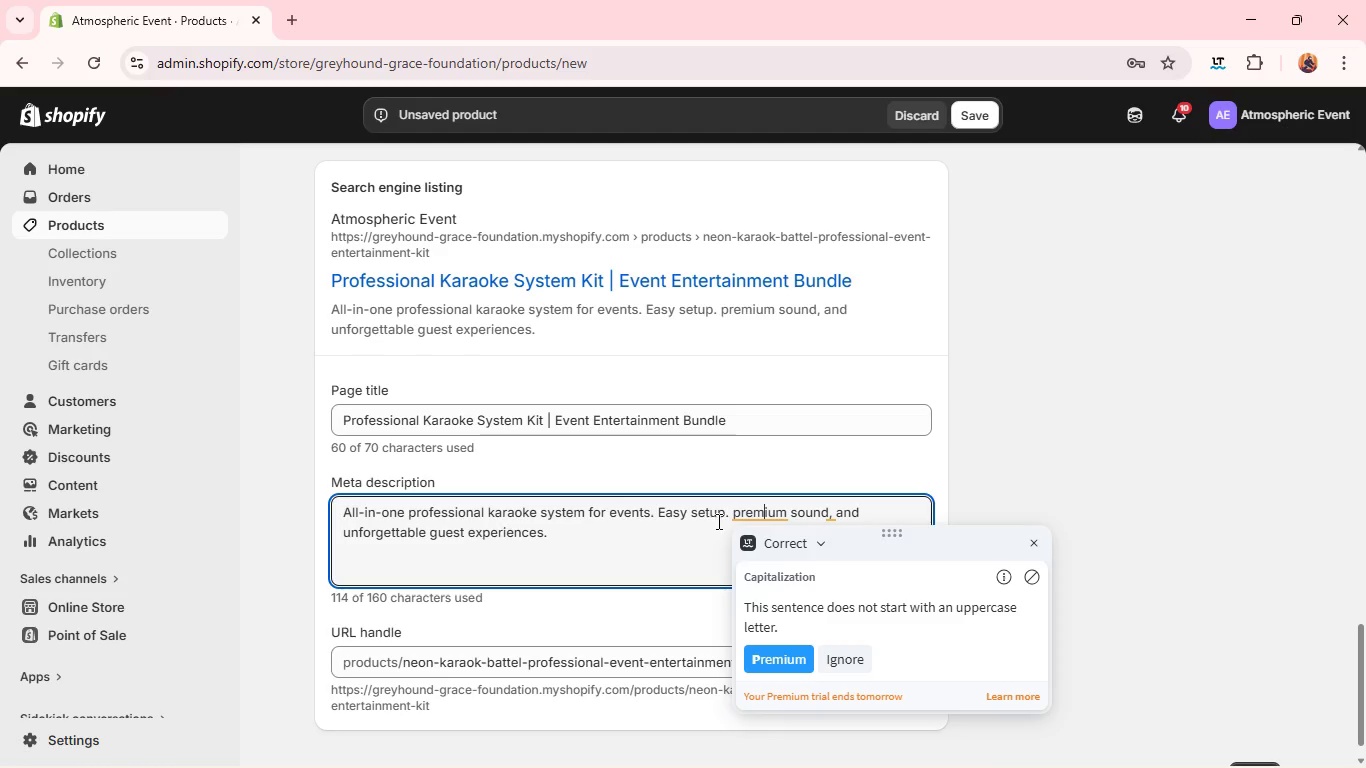 
wait(6.31)
 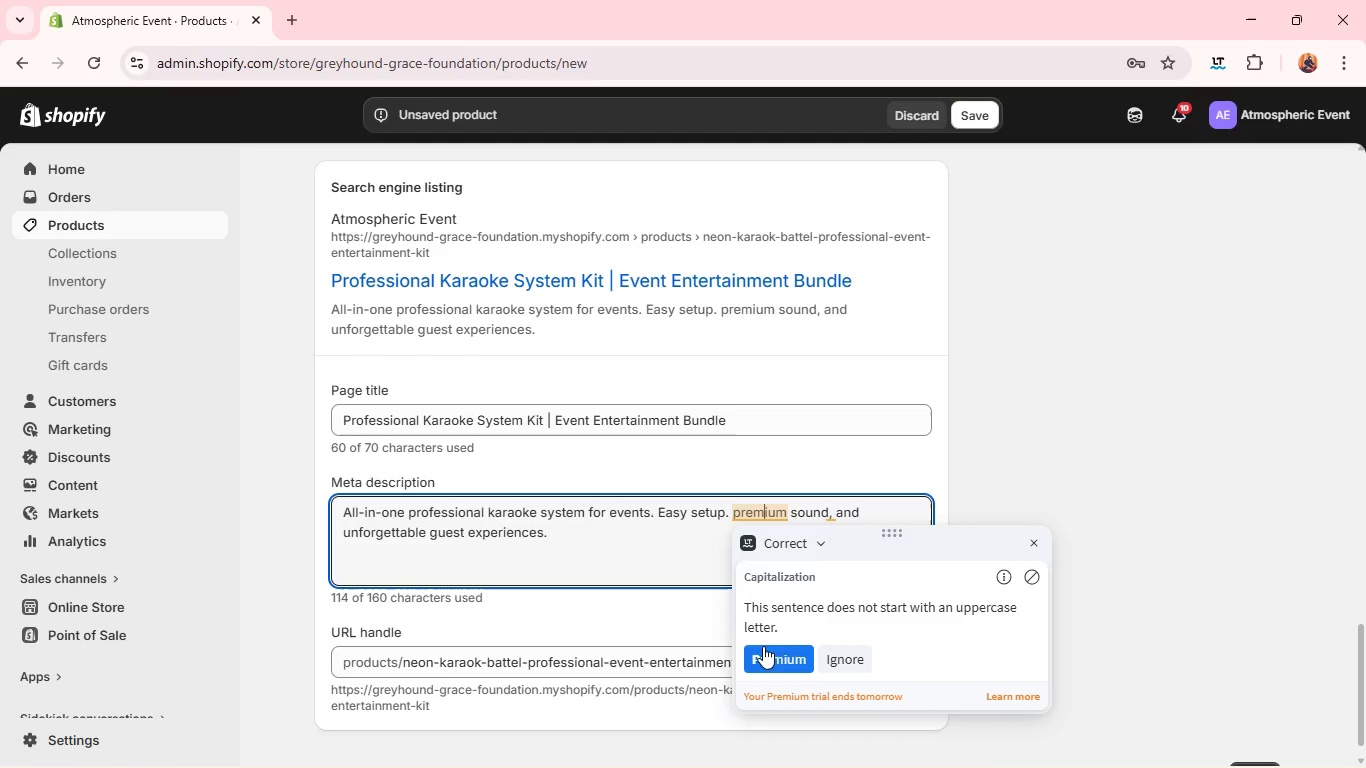 
left_click([730, 505])
 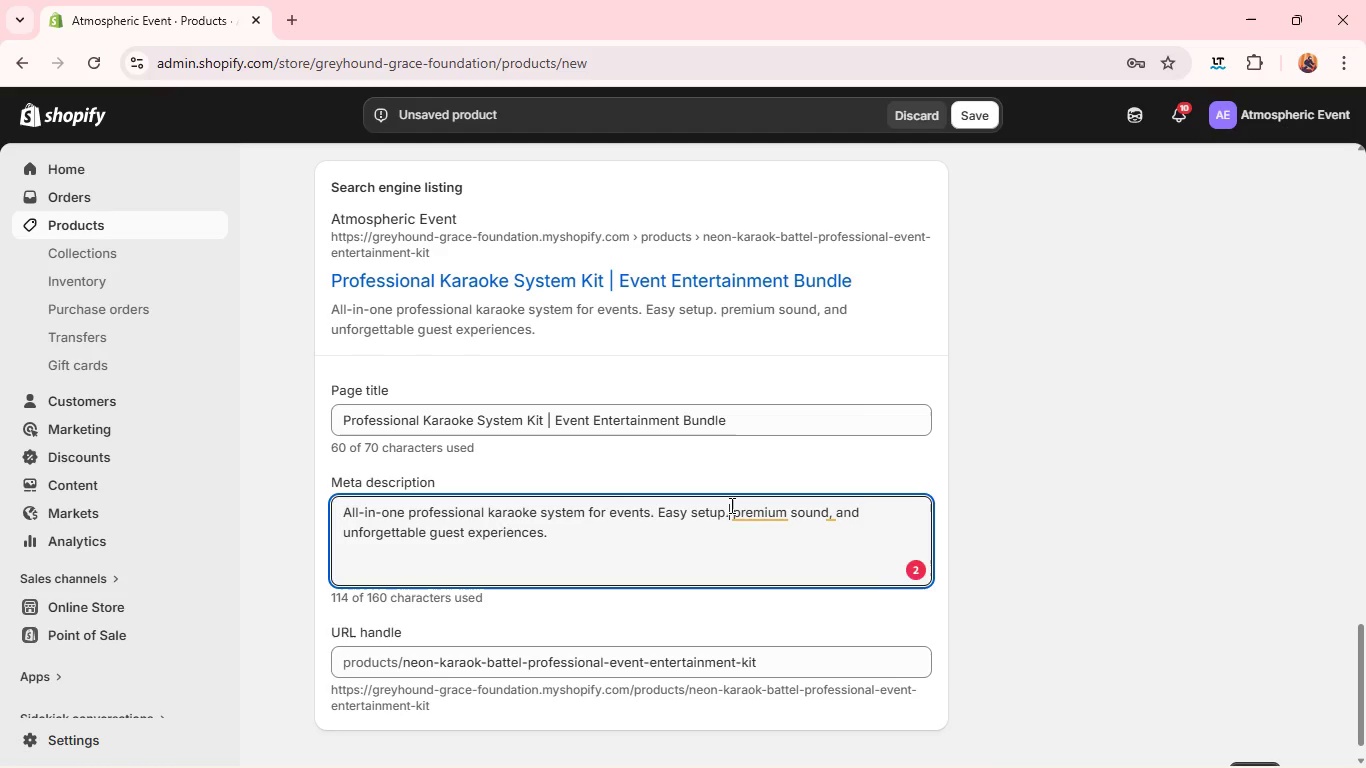 
key(Backspace)
 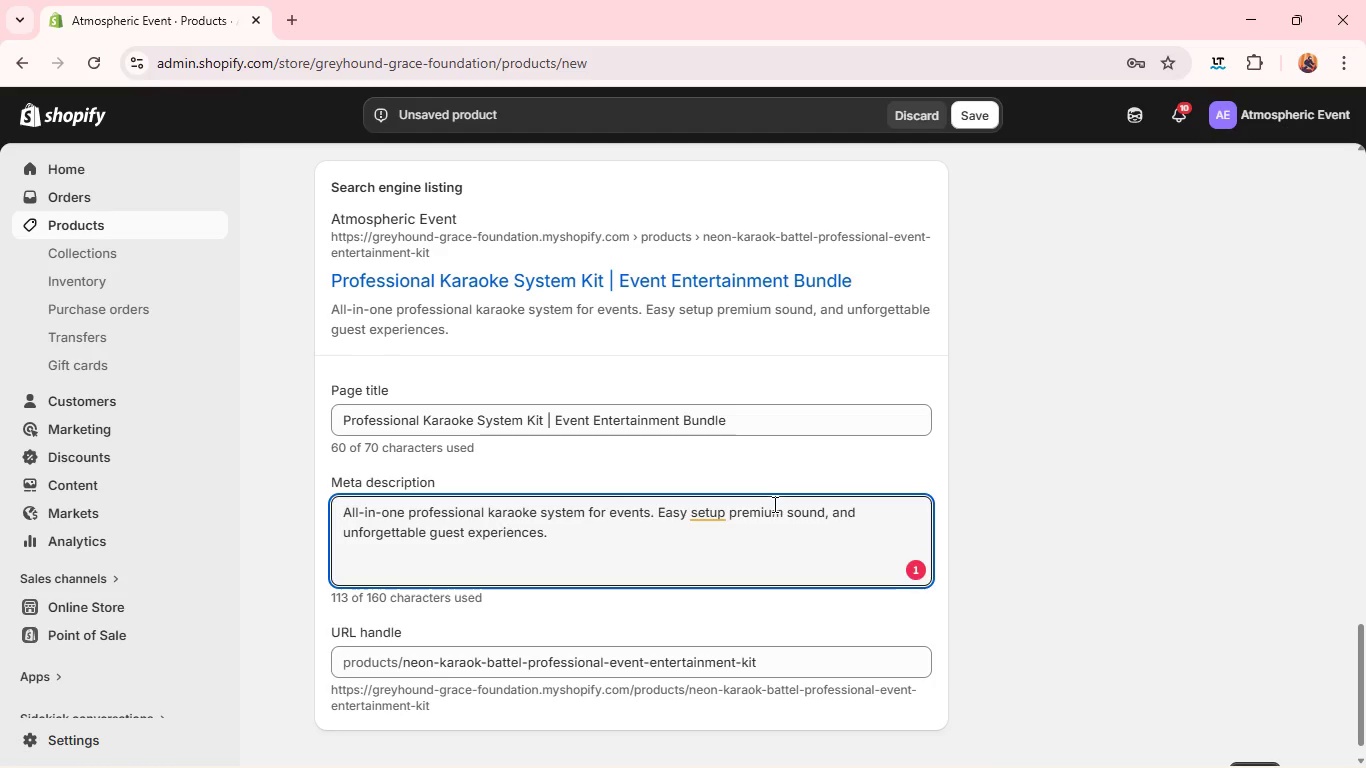 
wait(7.69)
 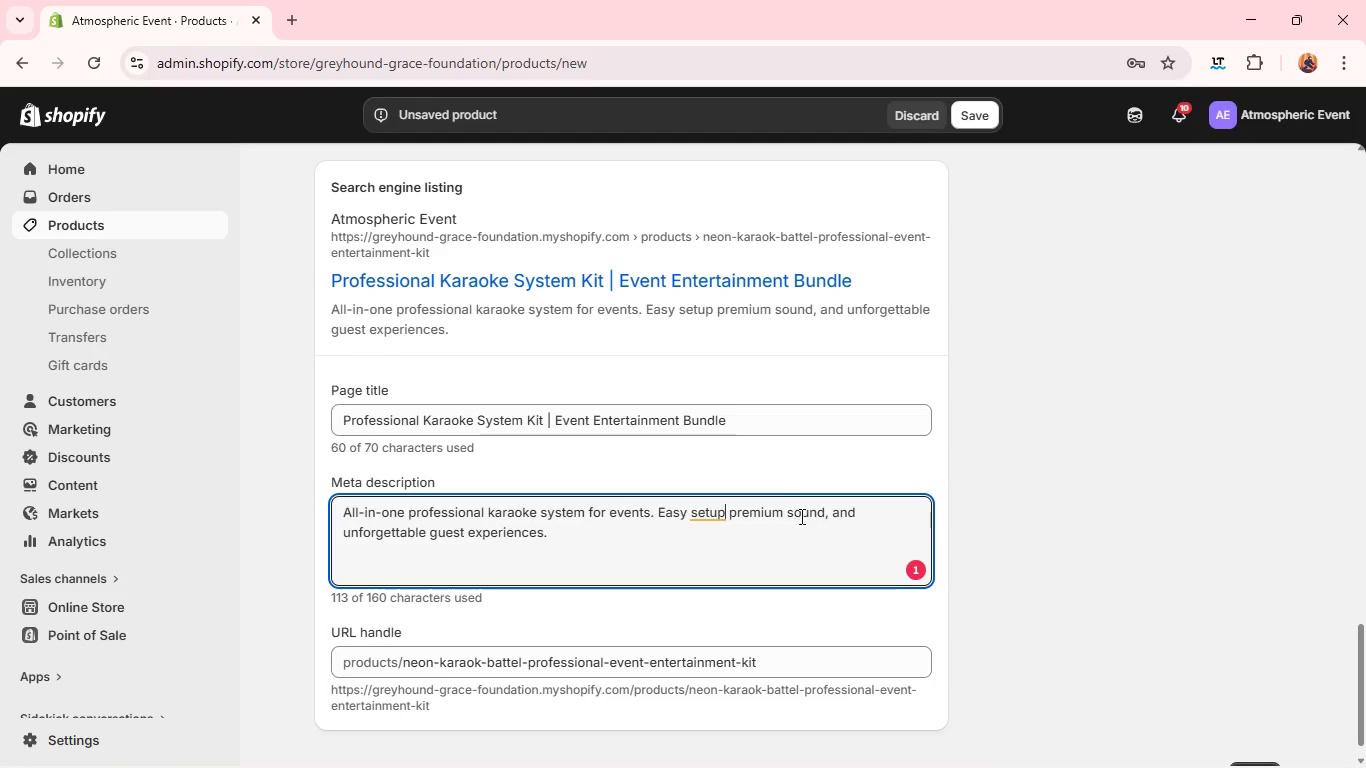 
left_click([823, 505])
 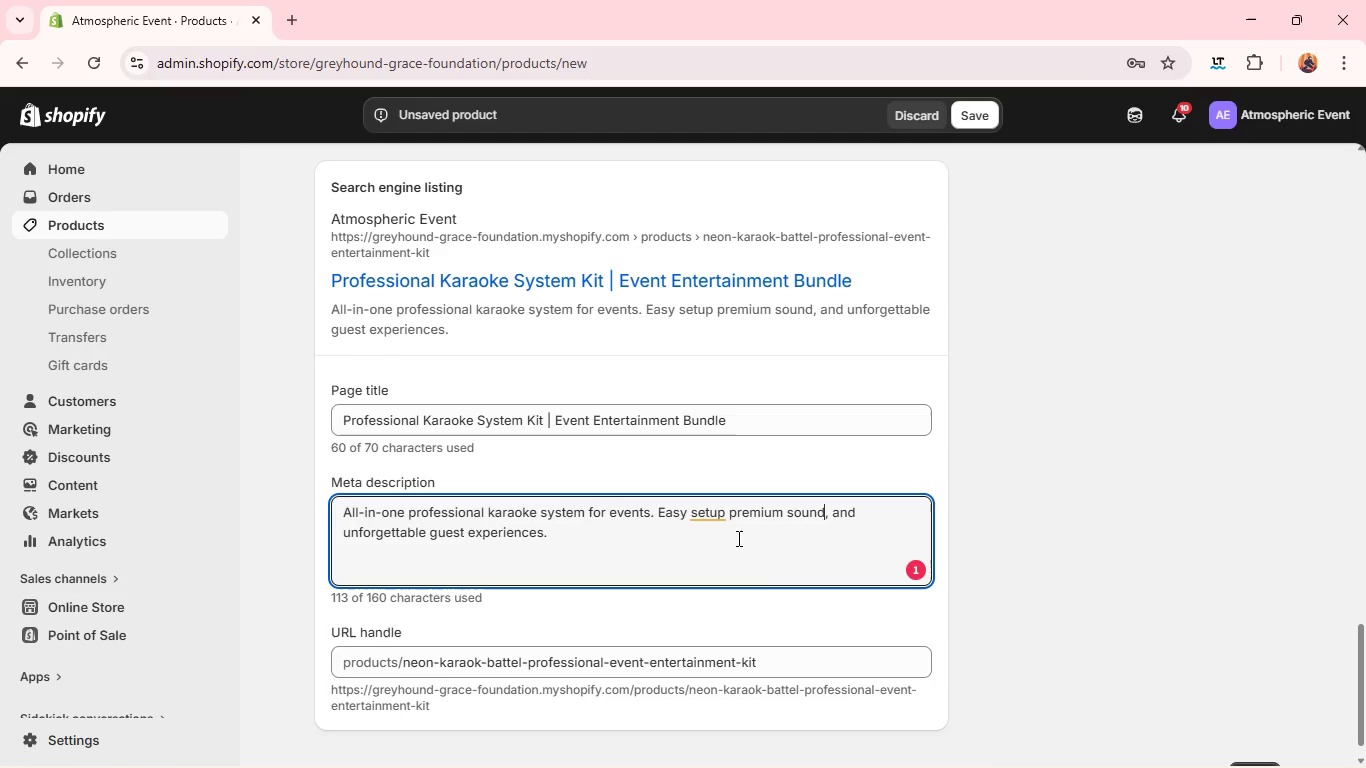 
left_click([727, 514])
 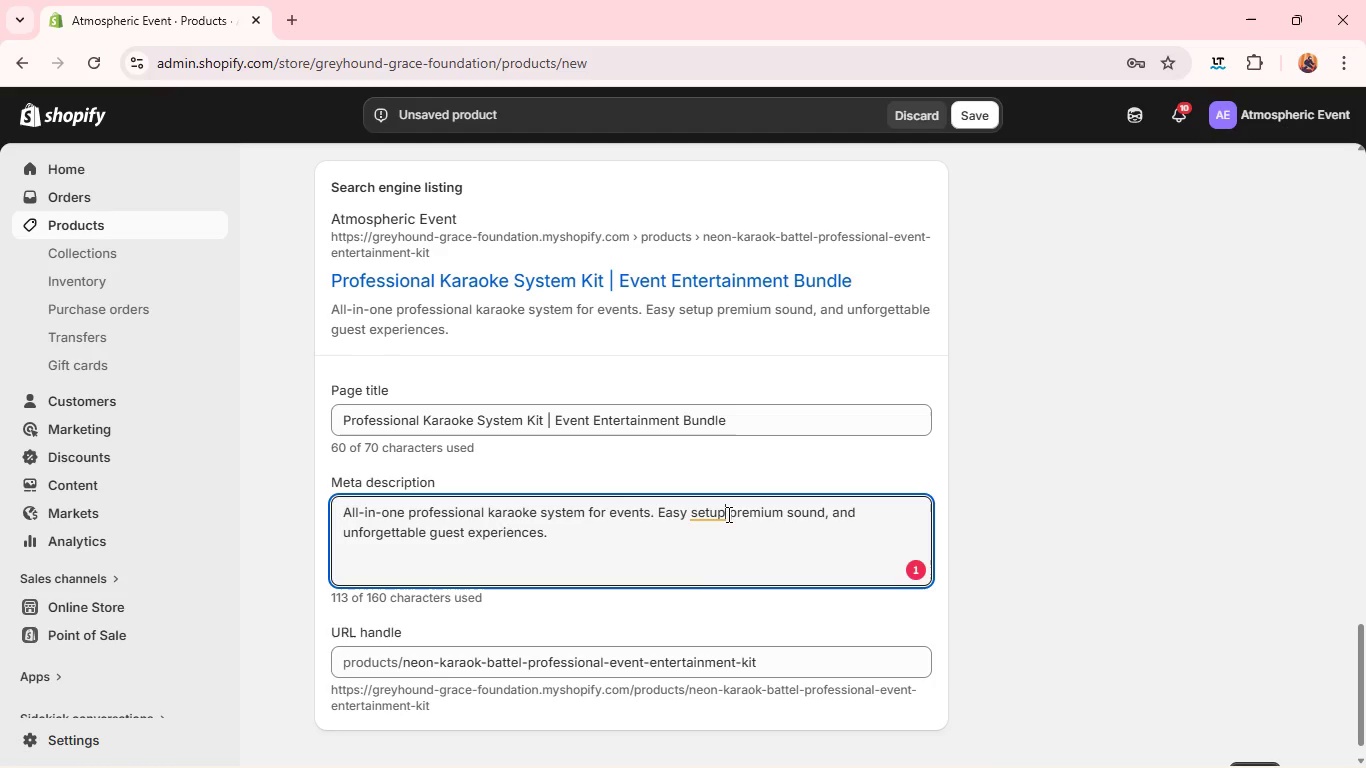 
key(Comma)
 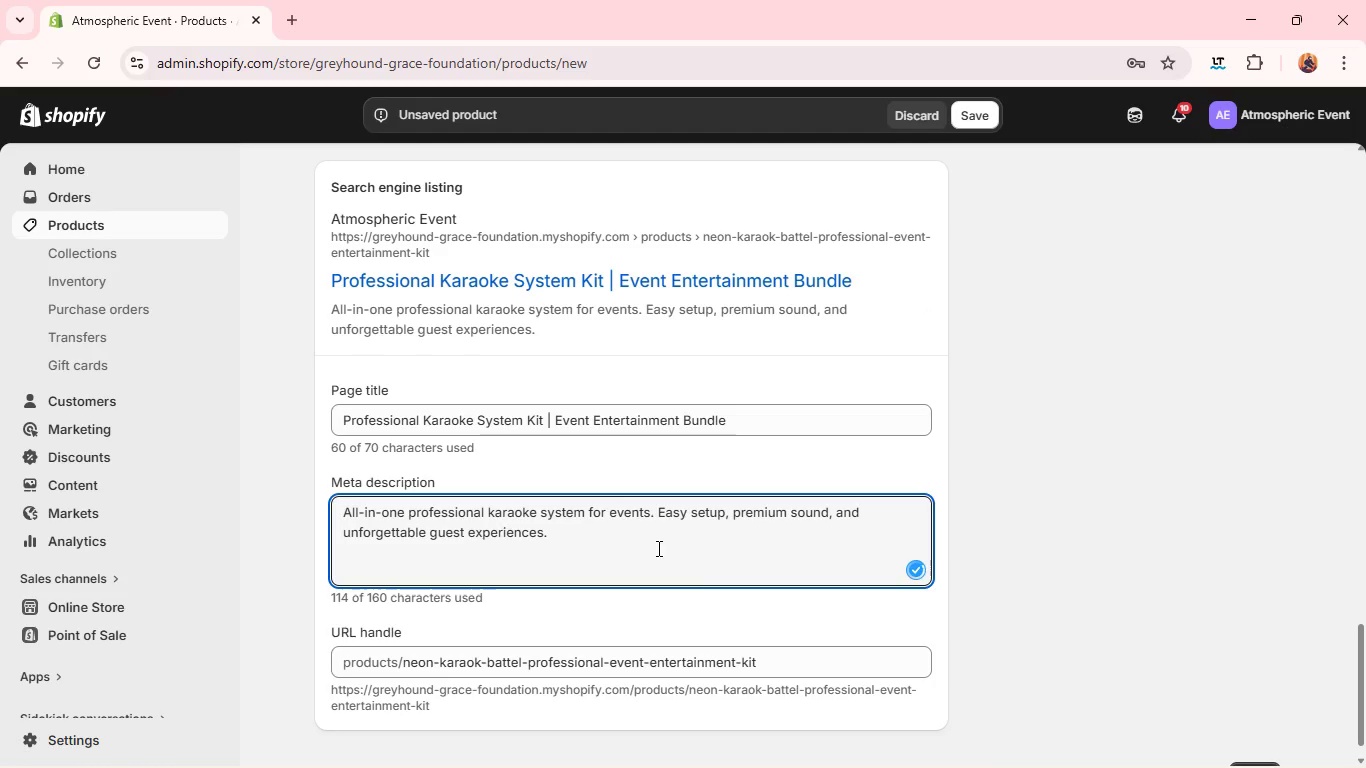 
left_click([657, 548])
 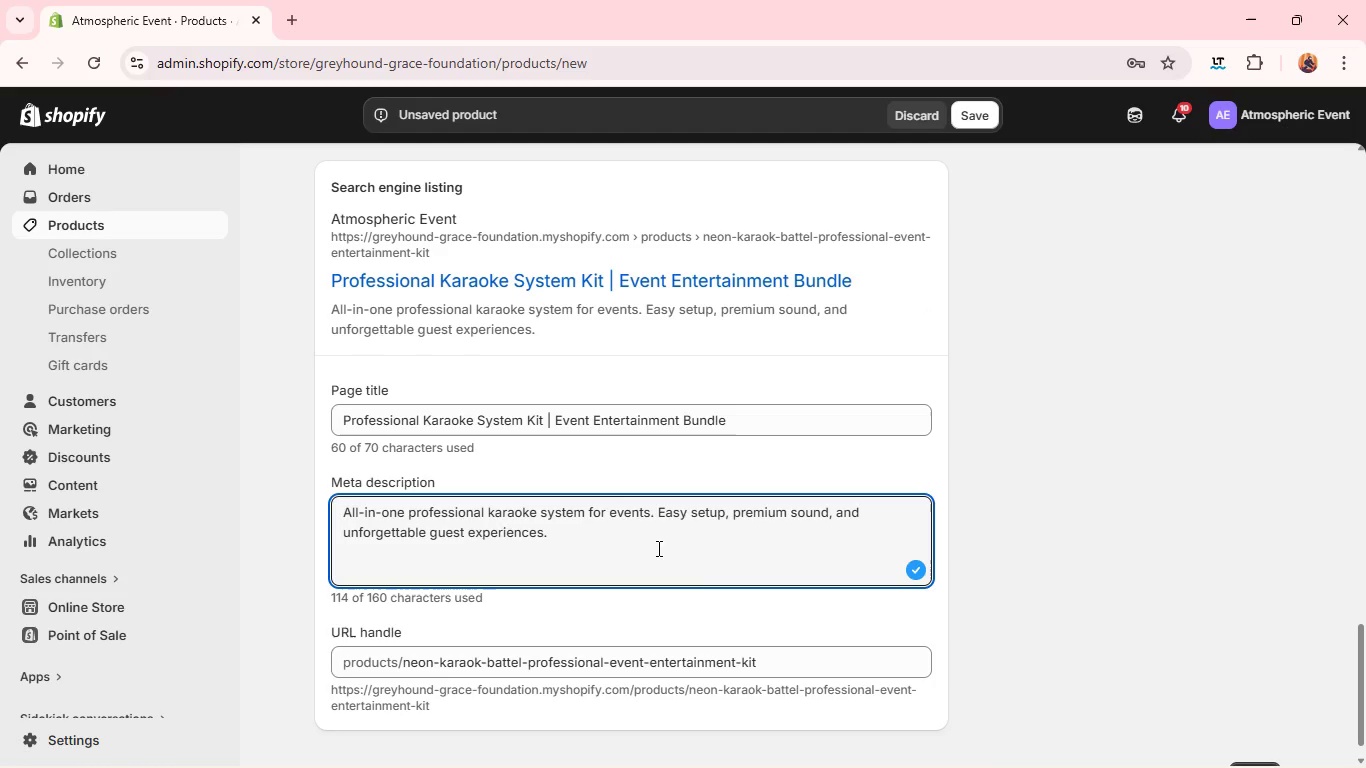 
wait(10.75)
 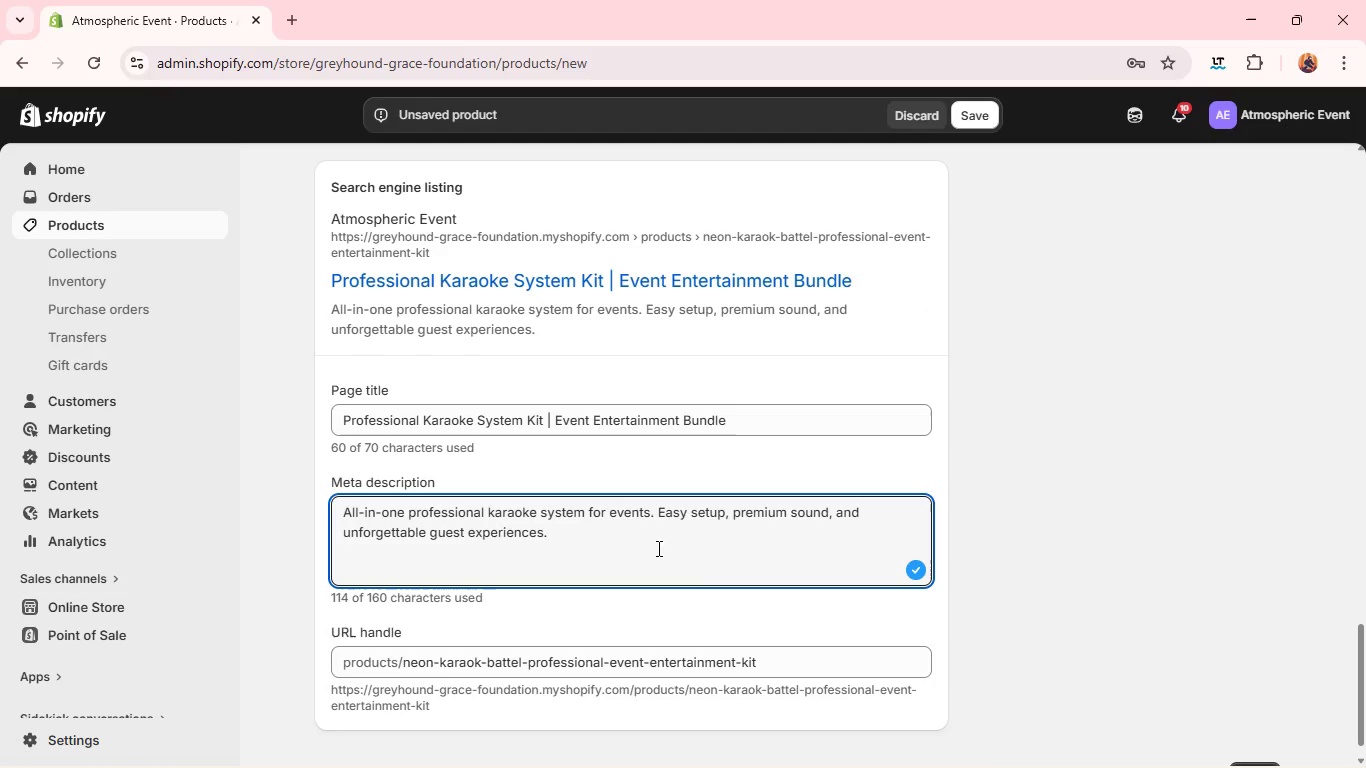 
left_click([742, 664])
 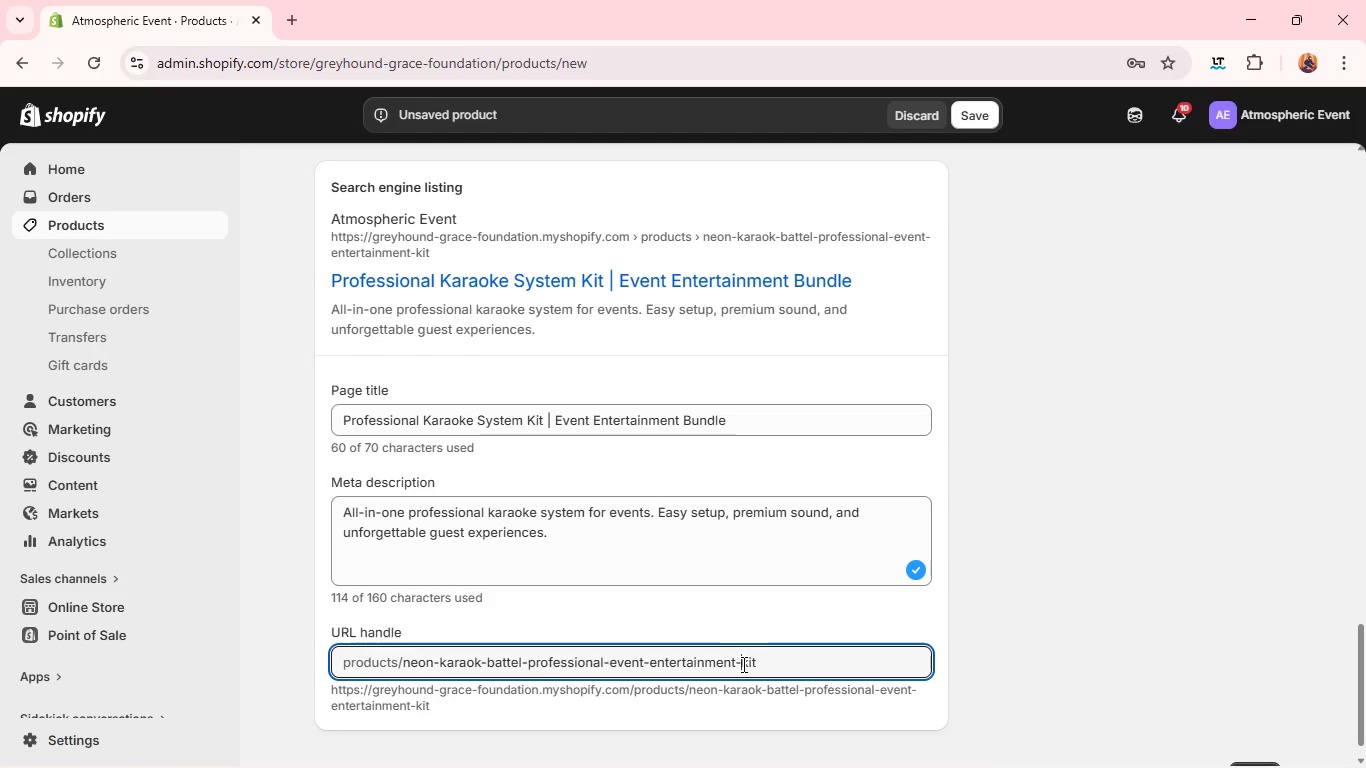 
hold_key(key=Backspace, duration=1.5)
 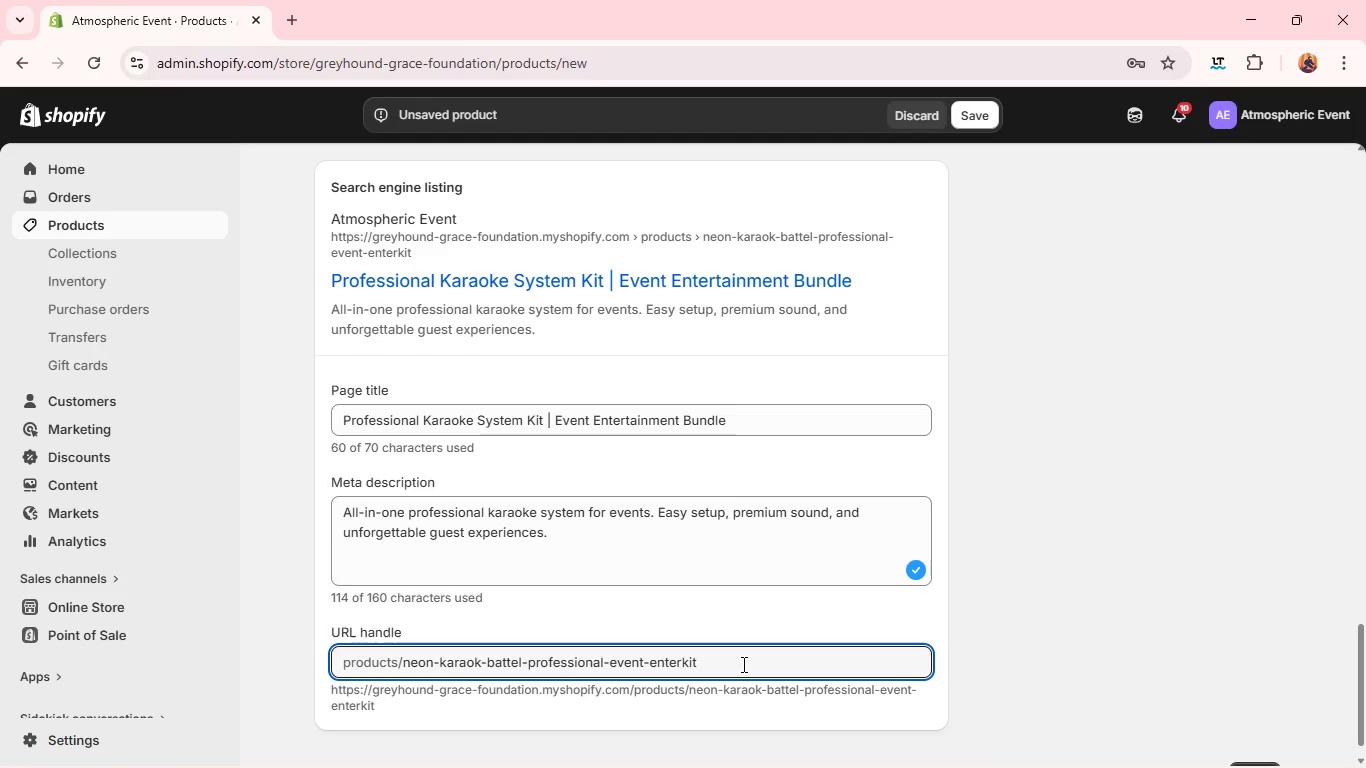 
key(Backspace)
 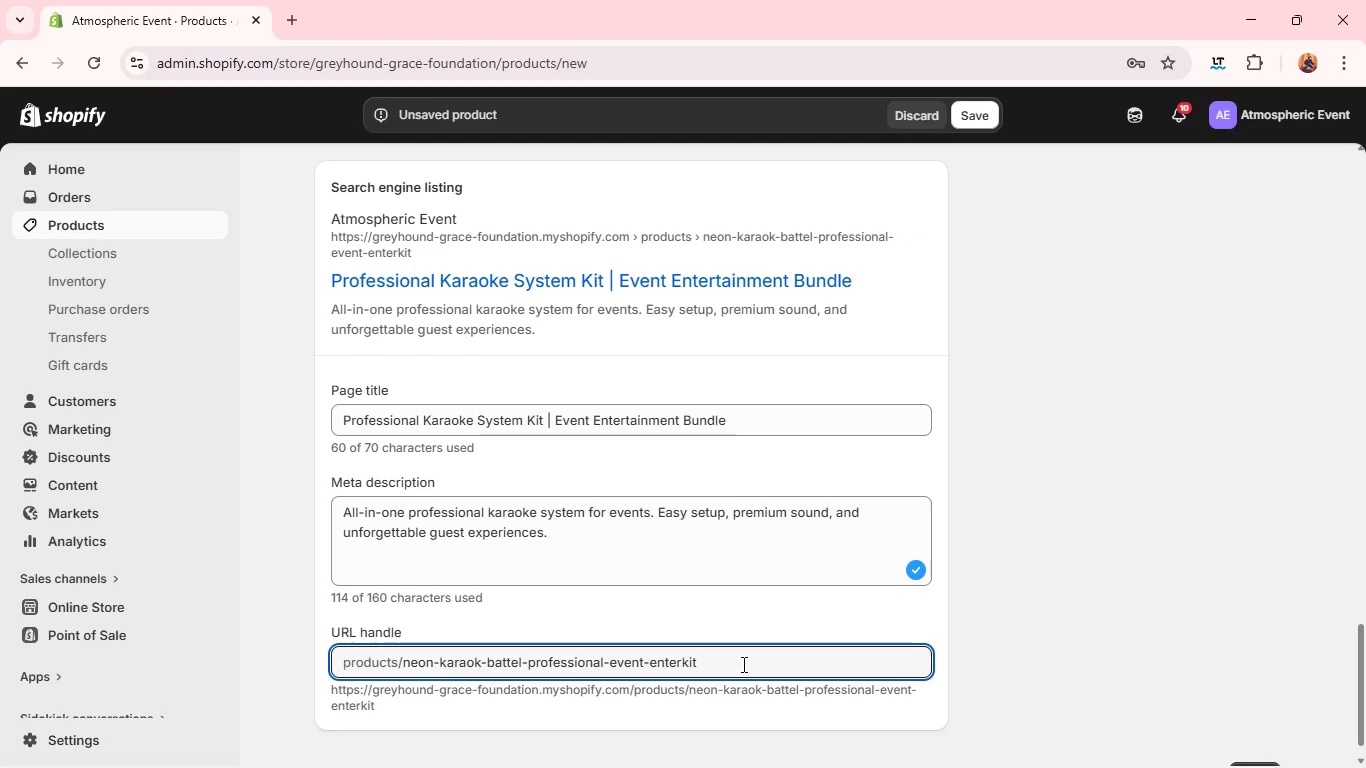 
key(Backspace)
 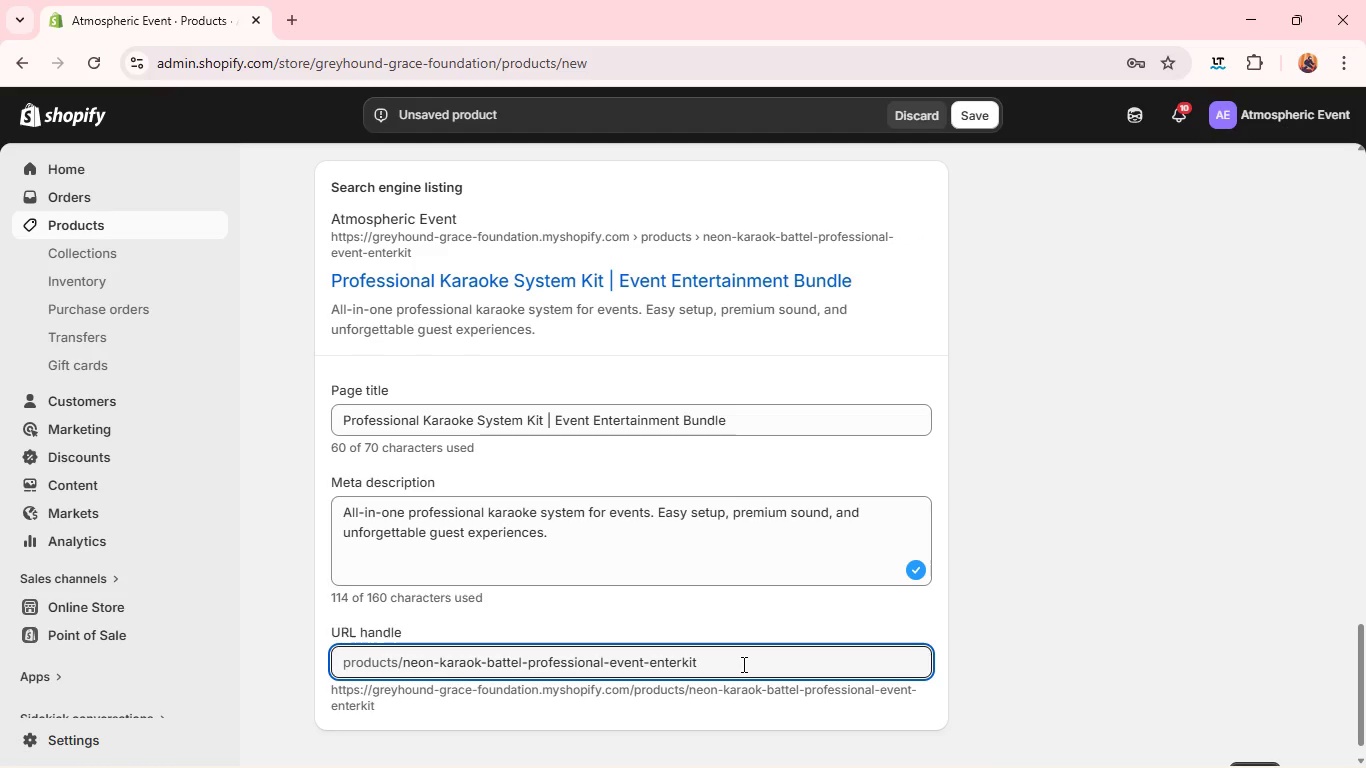 
key(Backspace)
 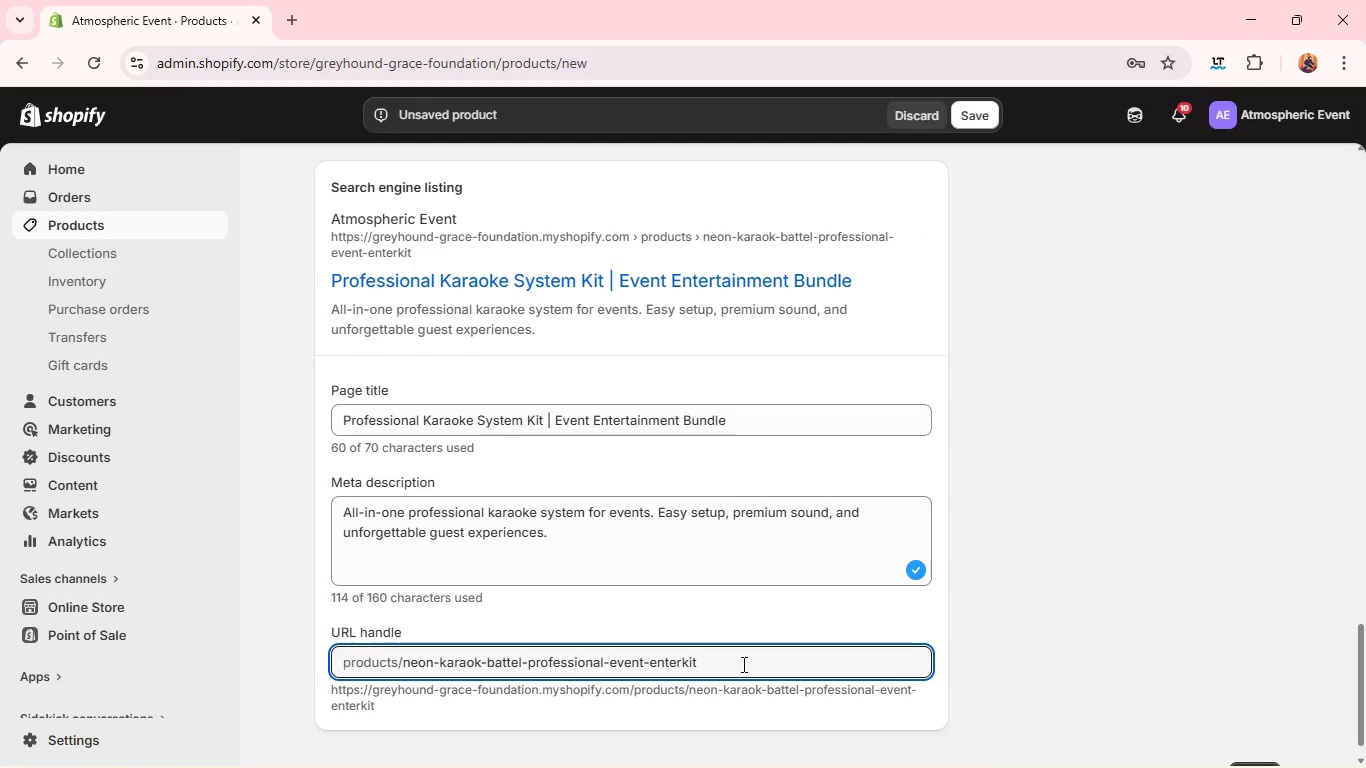 
key(Backspace)
 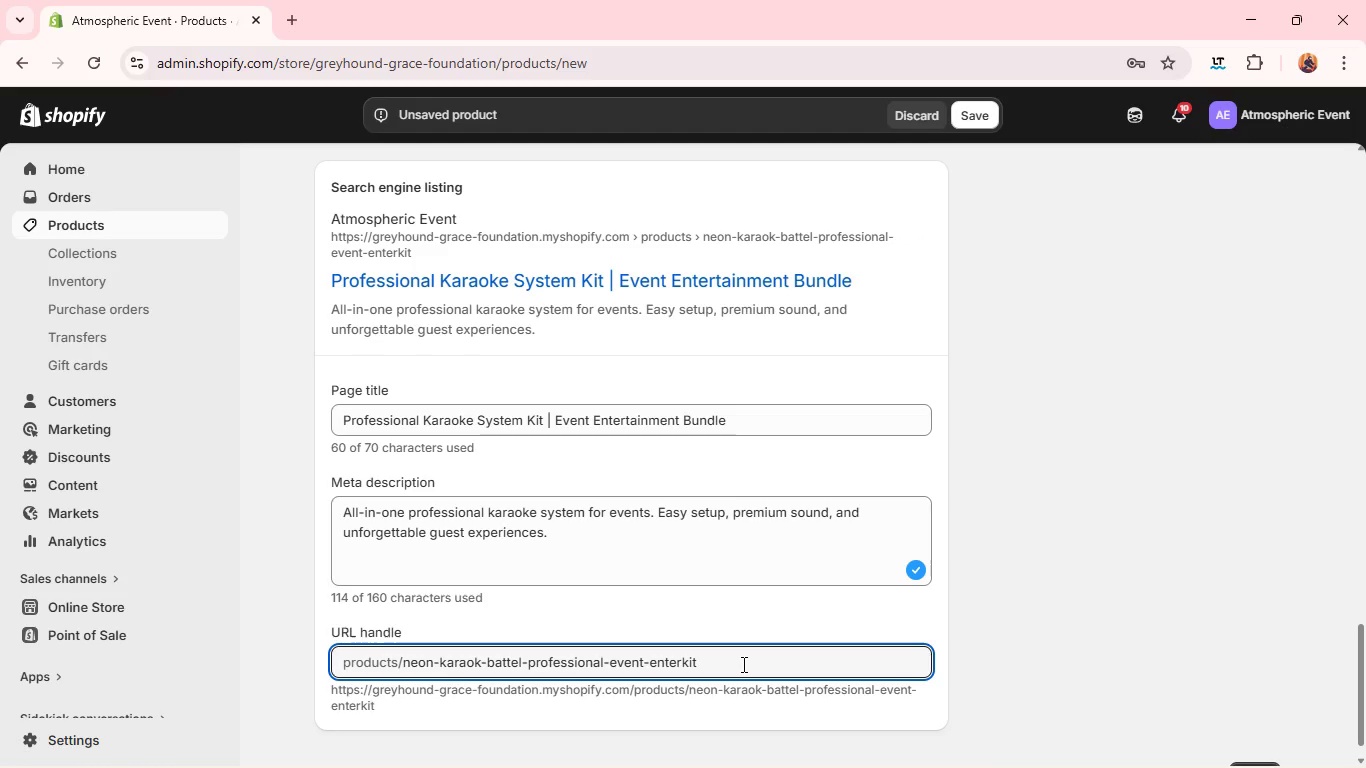 
key(Backspace)
 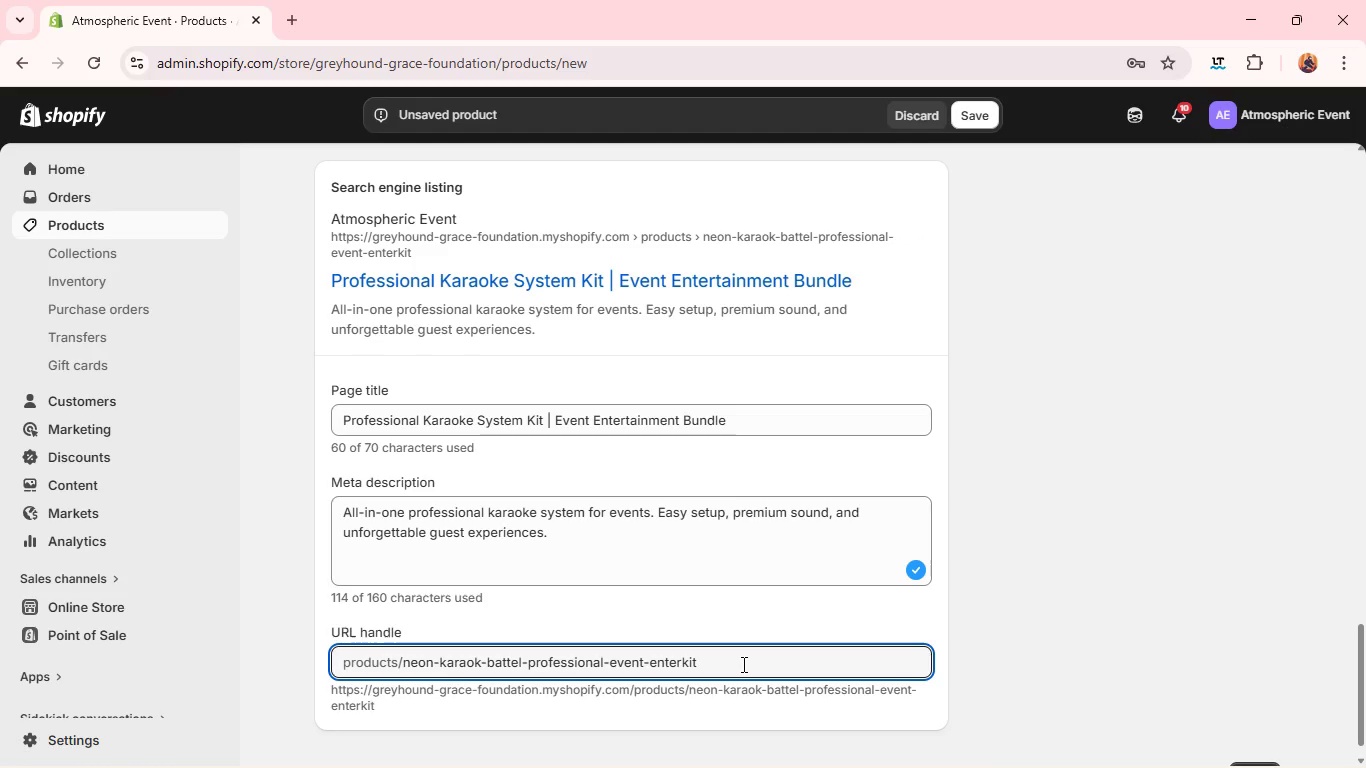 
key(Backspace)
 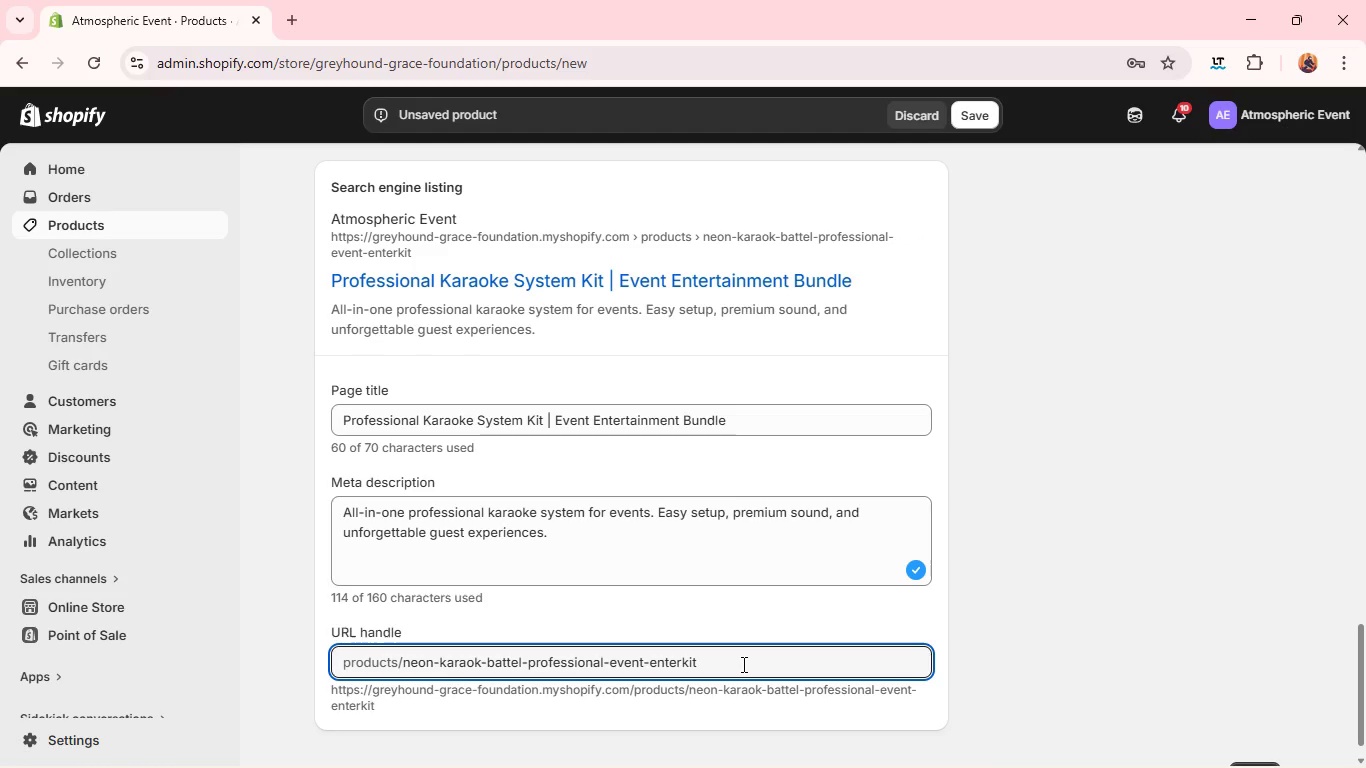 
key(Backspace)
 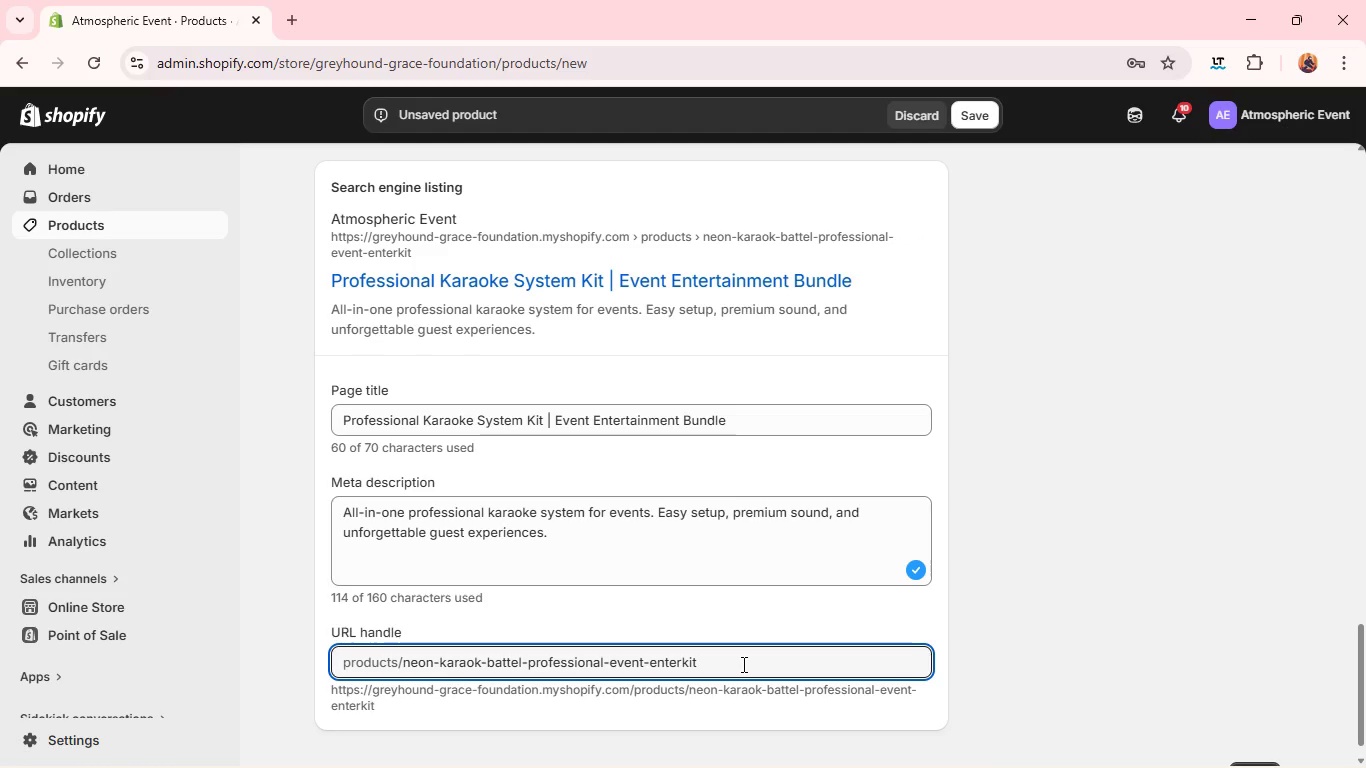 
key(Backspace)
 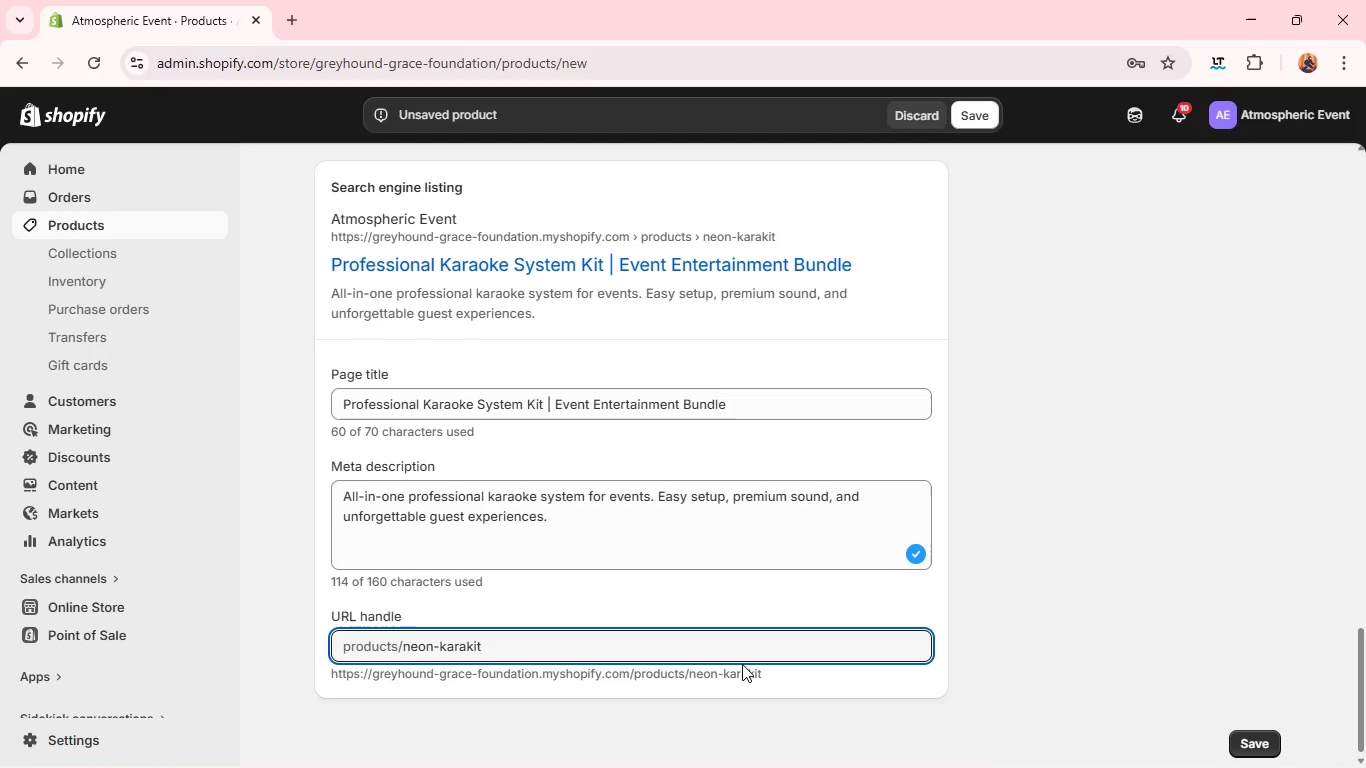 
type(oke-)
 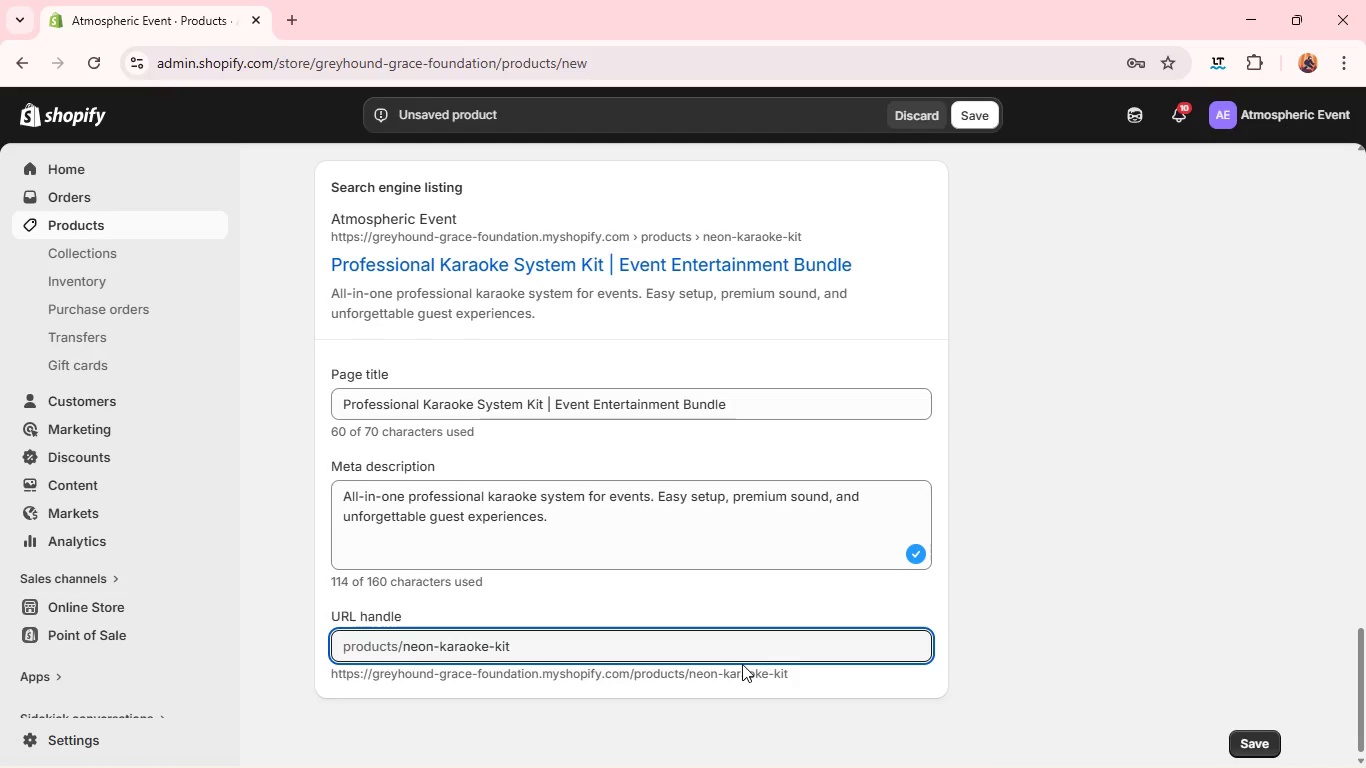 
type(battle-)
 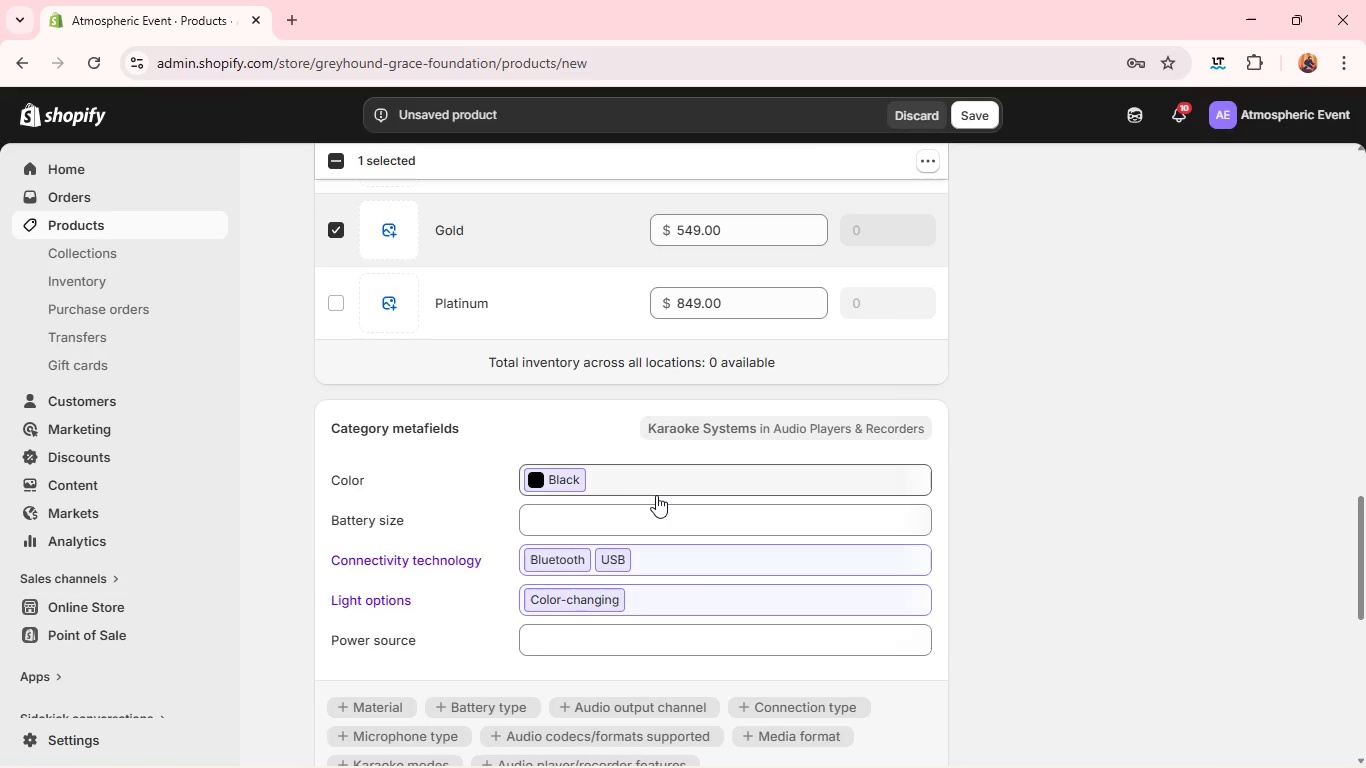 
wait(26.02)
 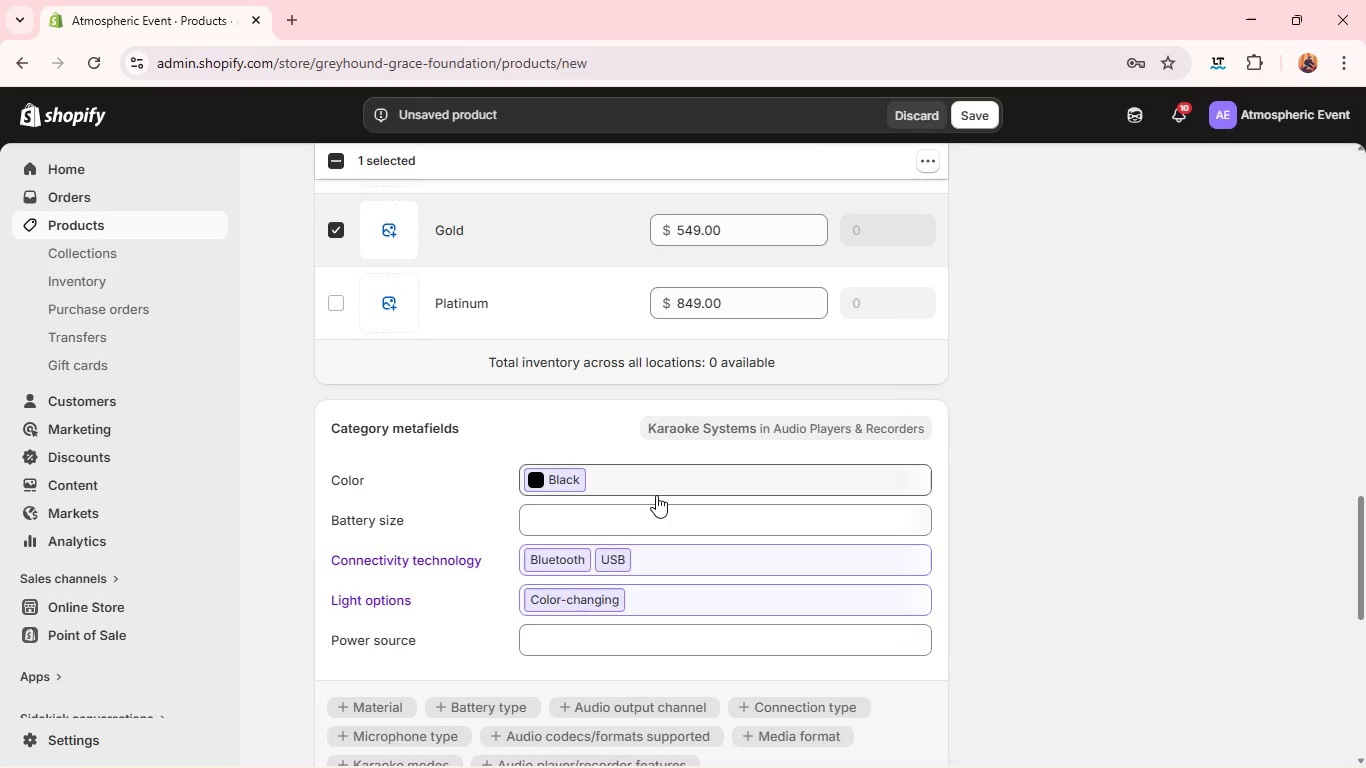 
left_click([1039, 405])
 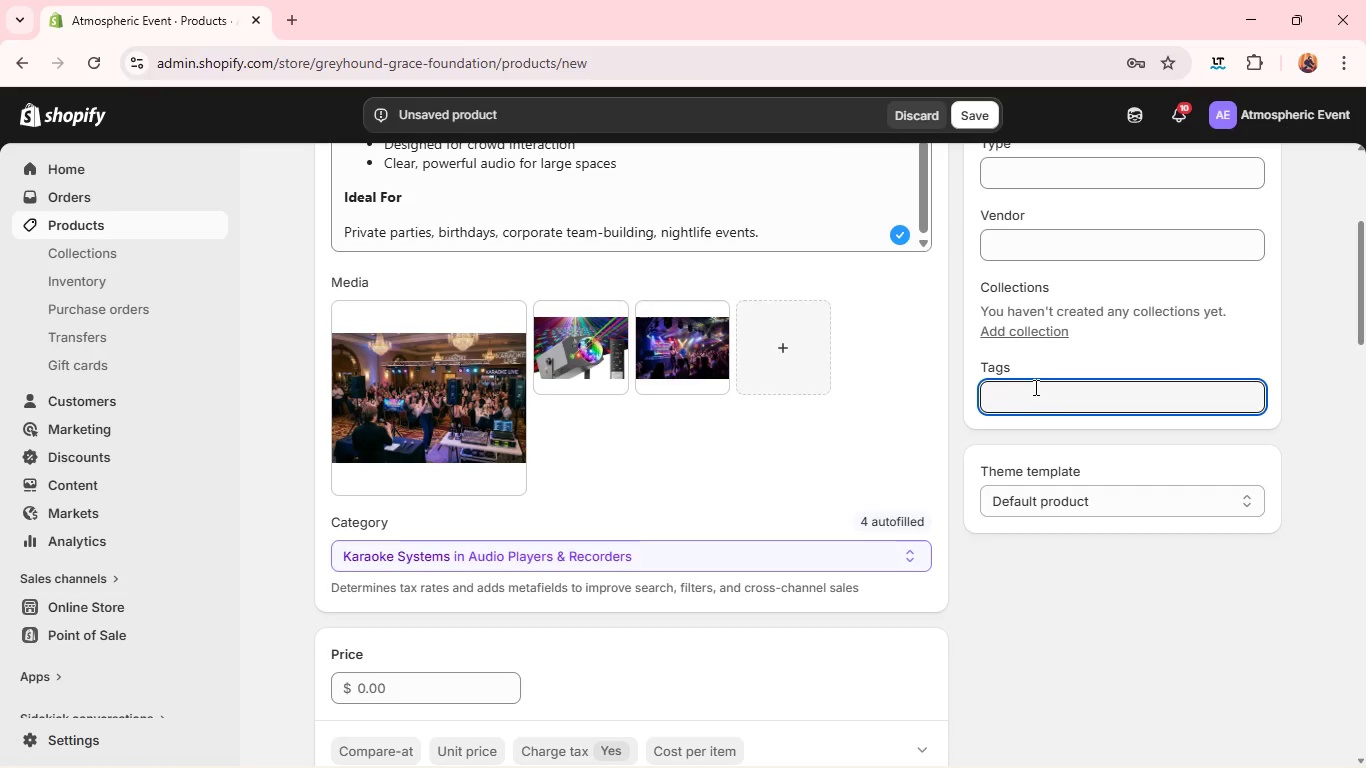 
type(event-entertainment)
 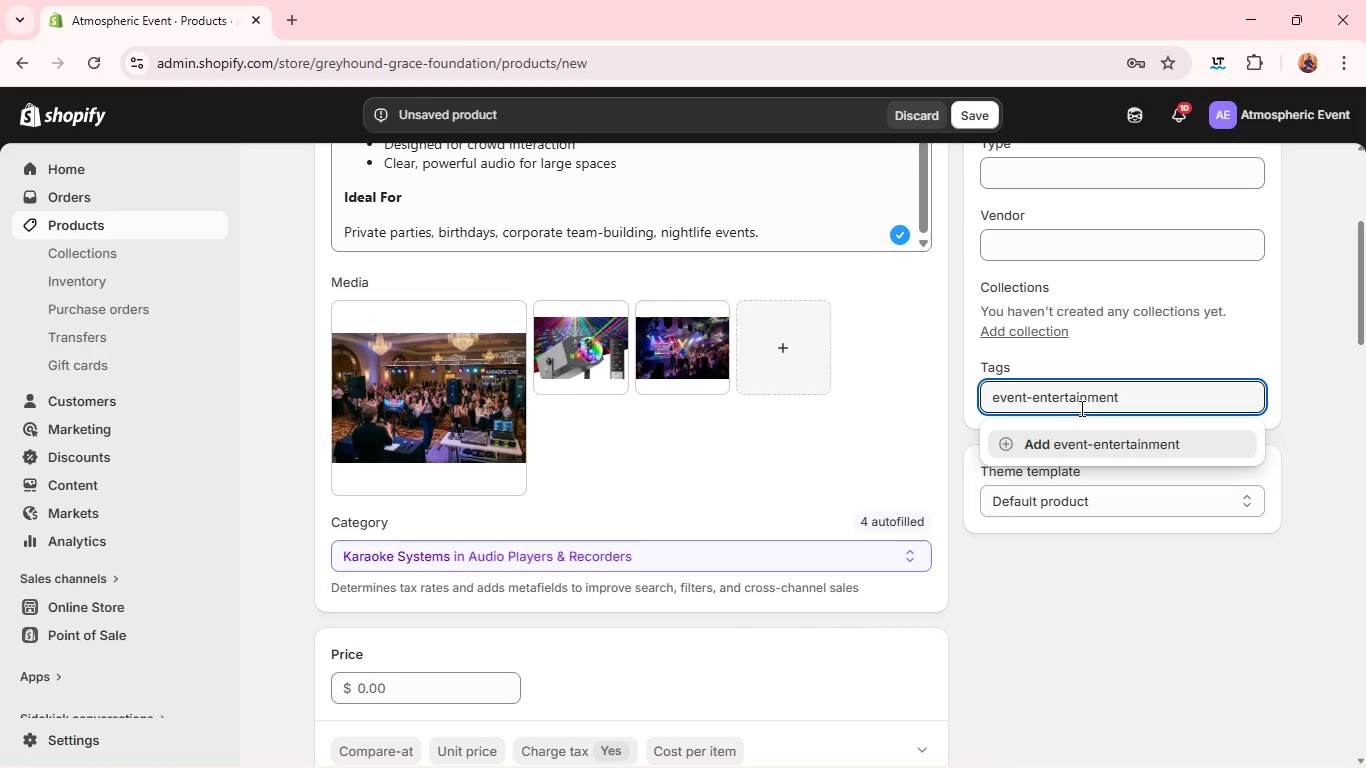 
wait(6.36)
 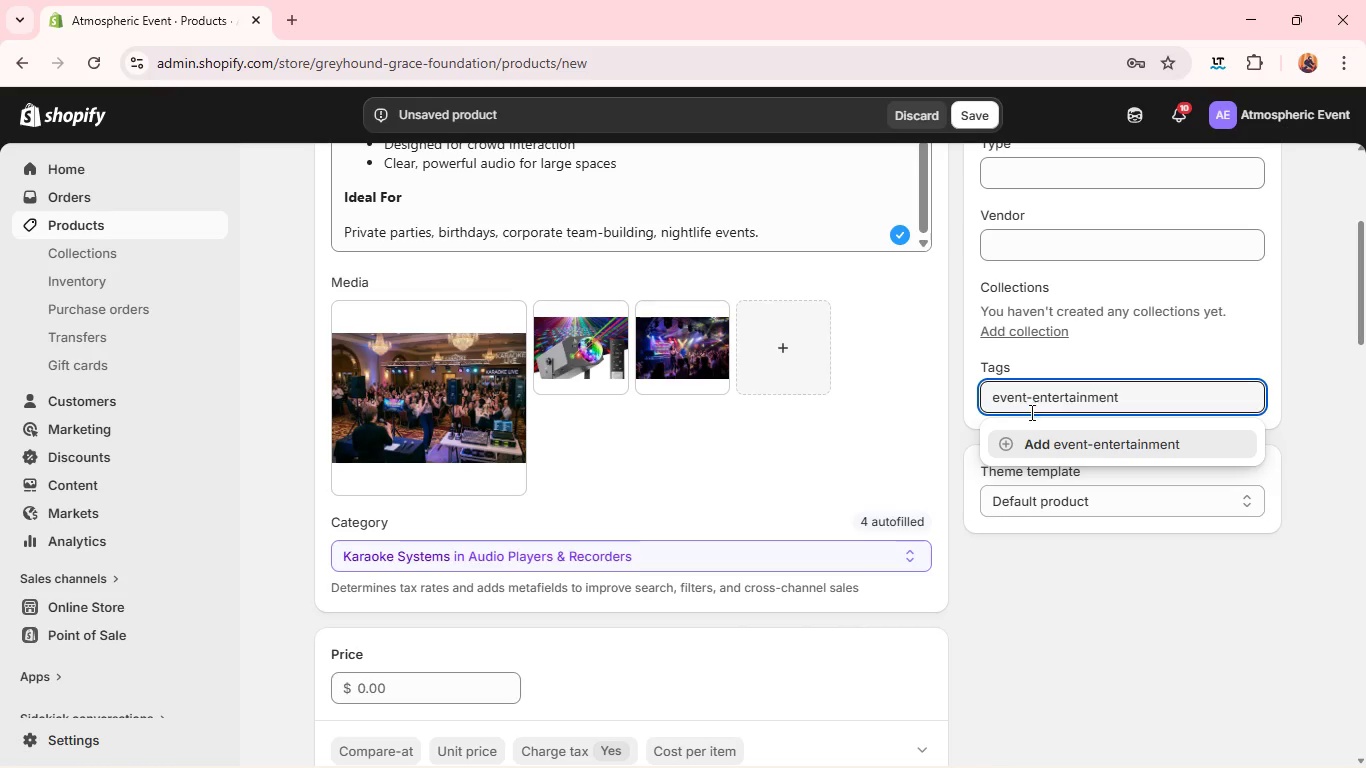 
key(Enter)
 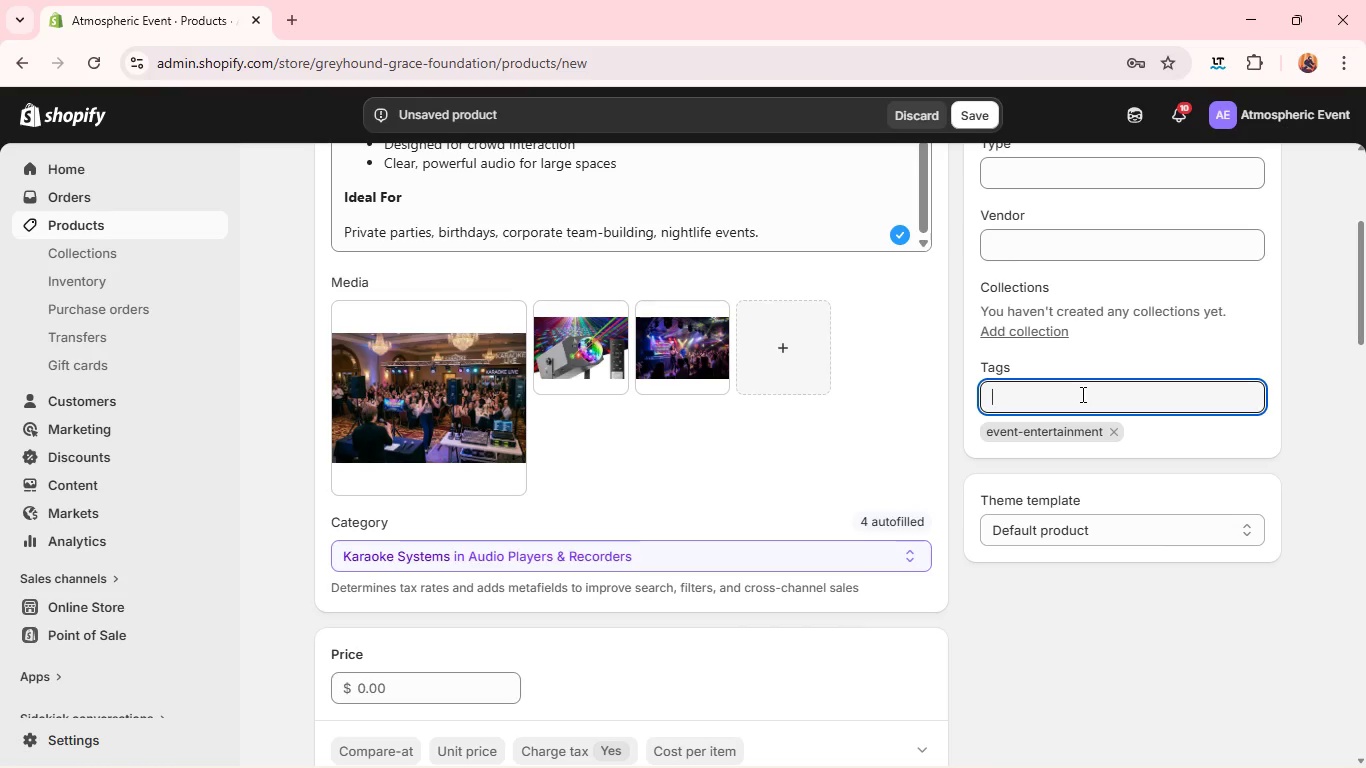 
left_click([1081, 394])
 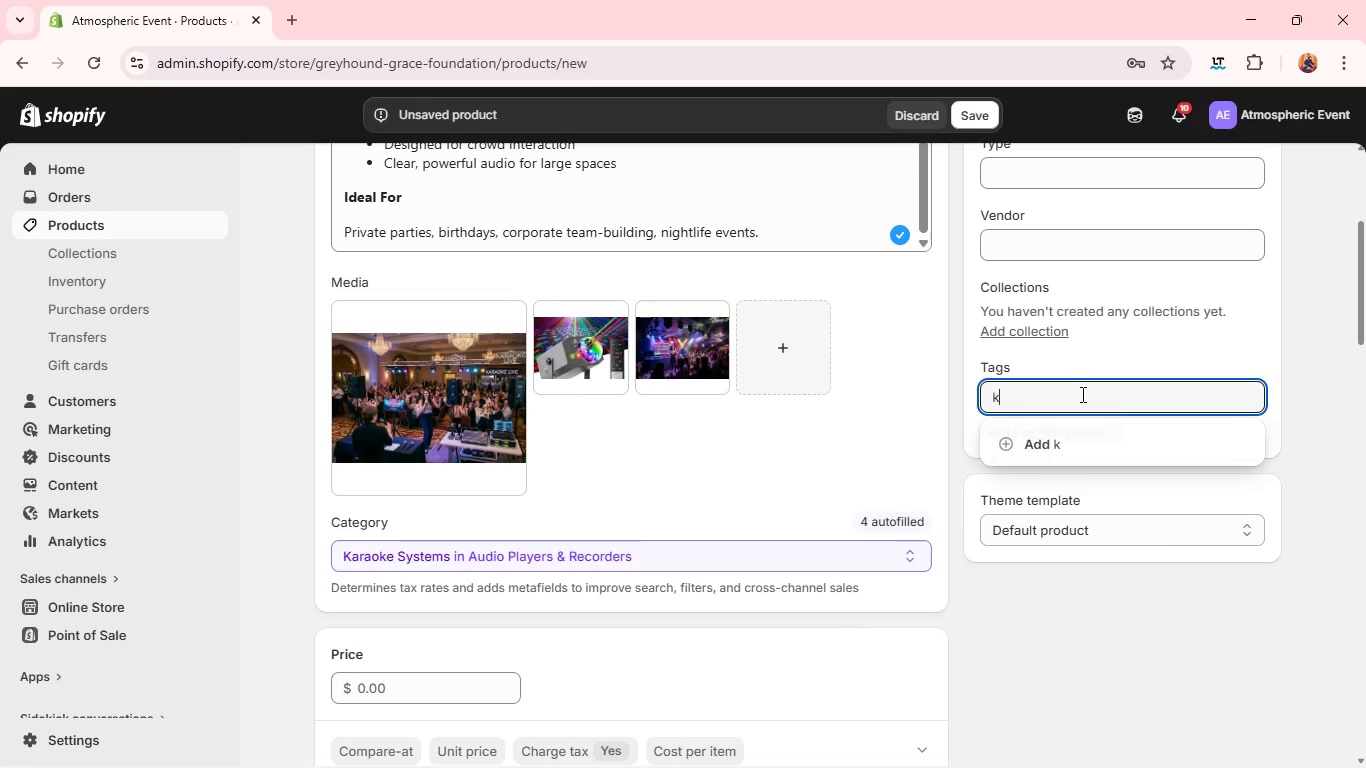 
type(karaoke)
 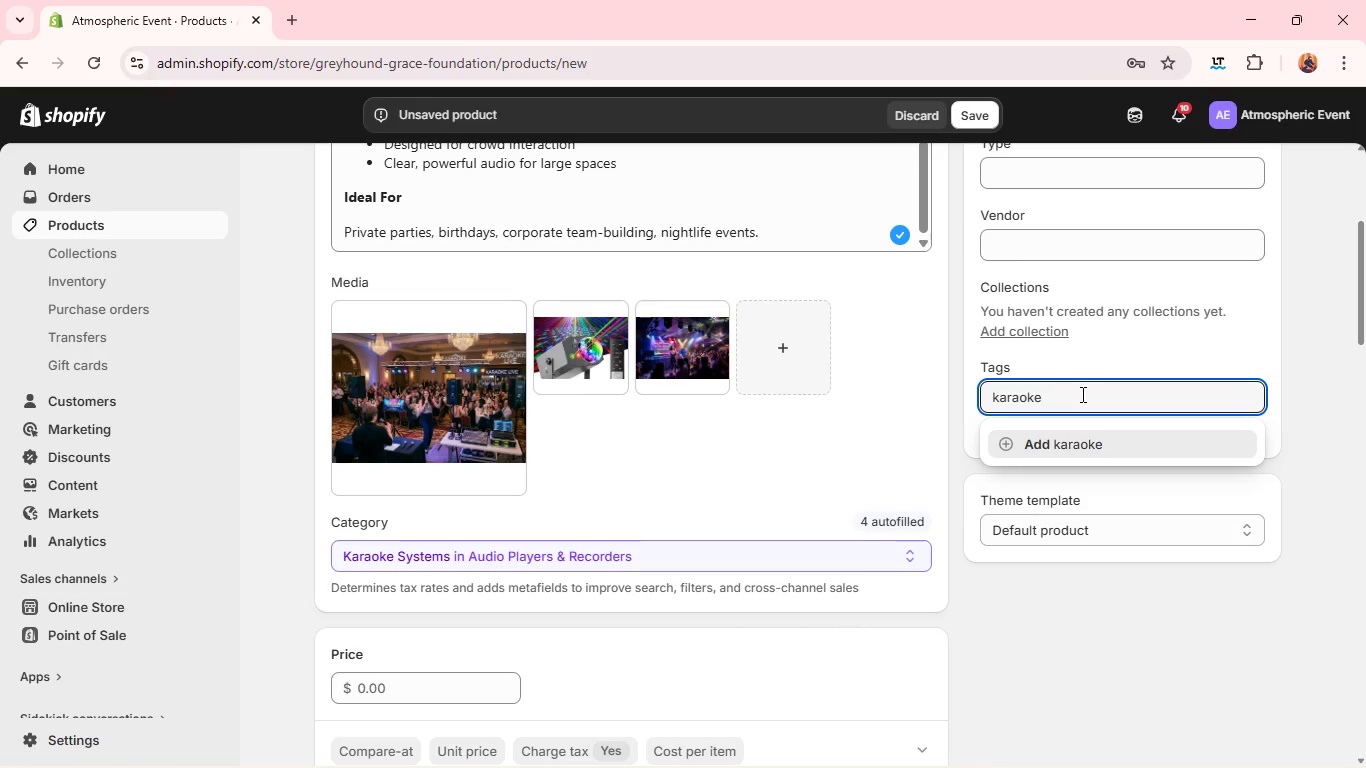 
hold_key(key=Enter, duration=0.39)
 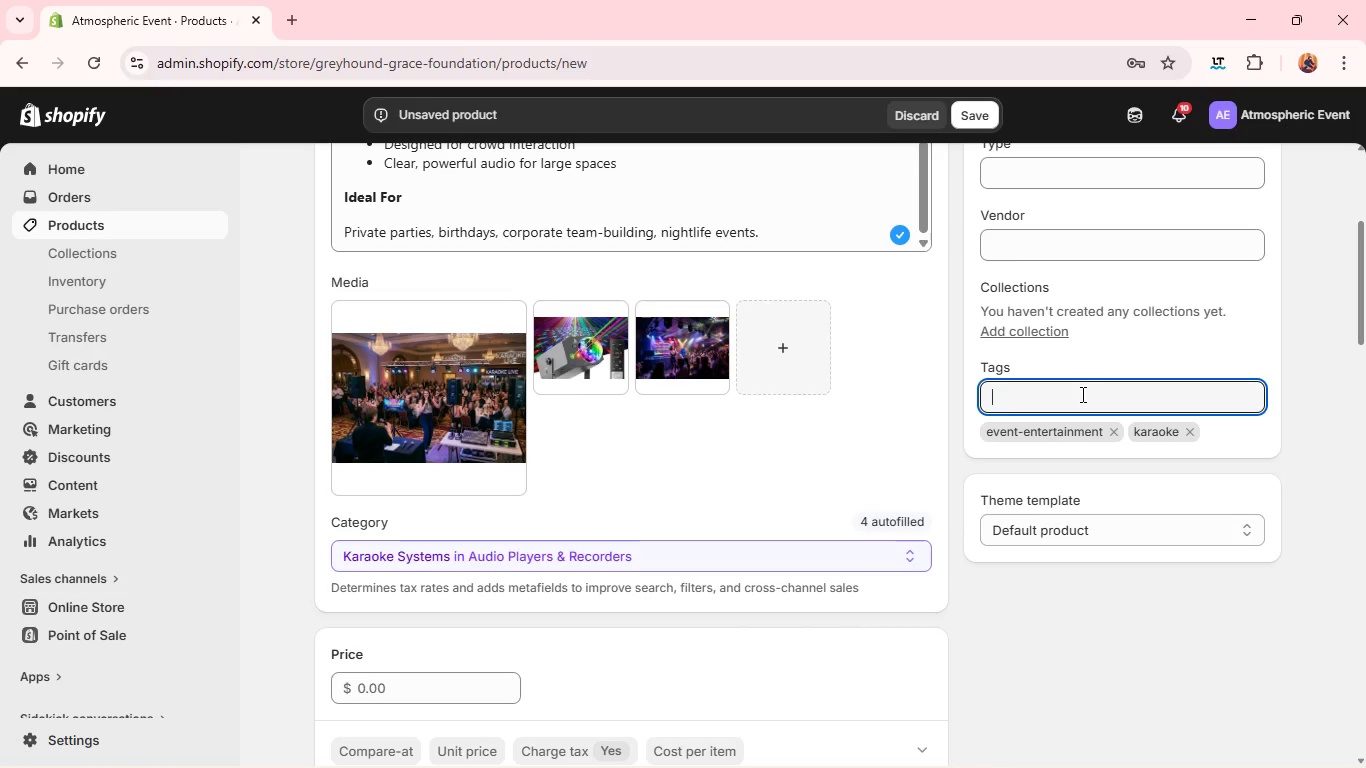 
type(party-kit)
 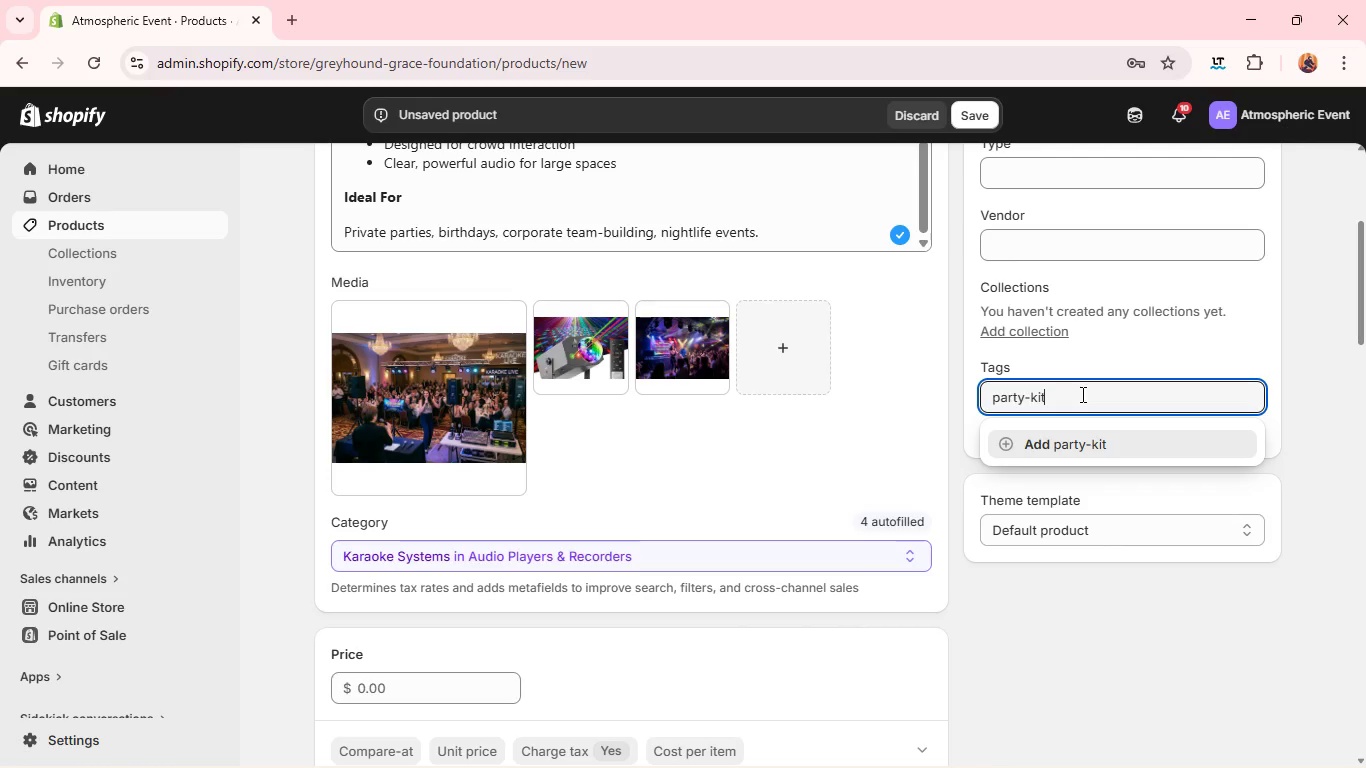 
key(Enter)
 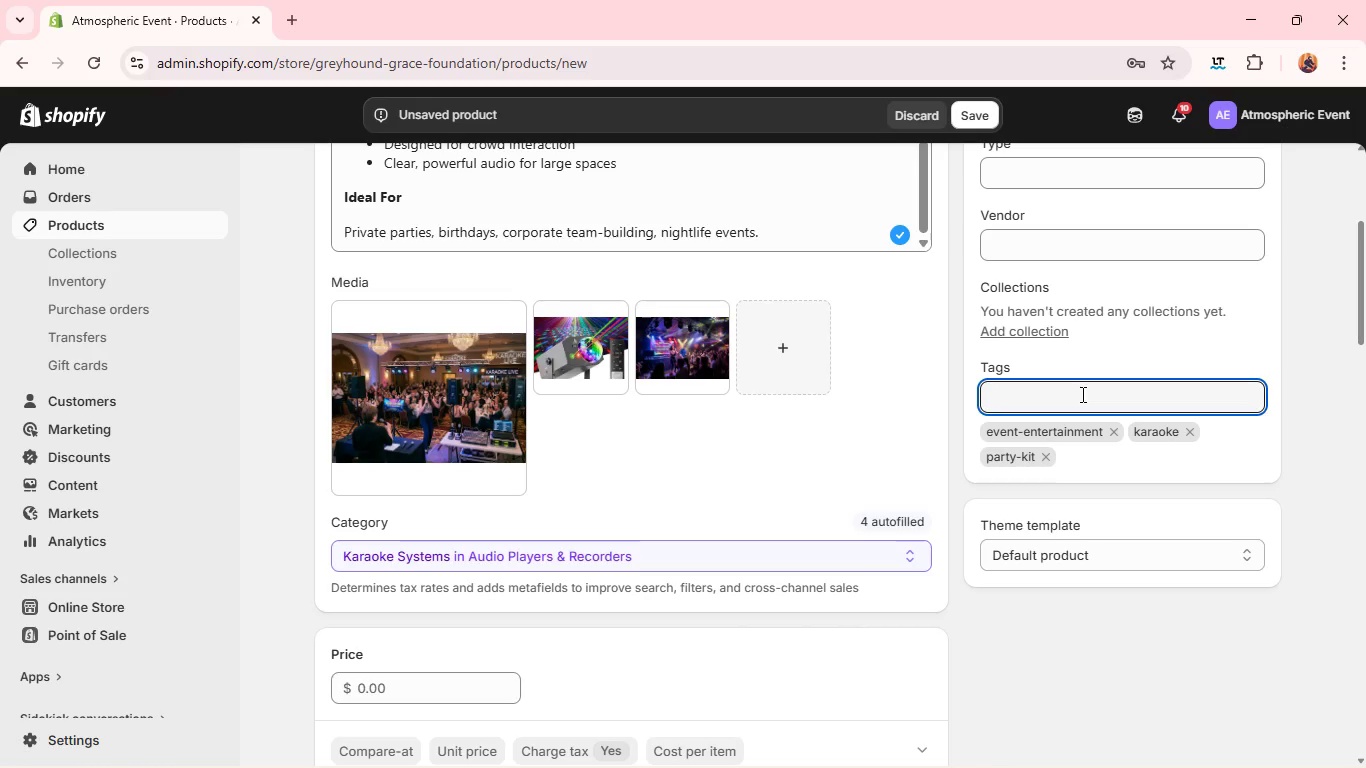 
type(premium-bundle)
 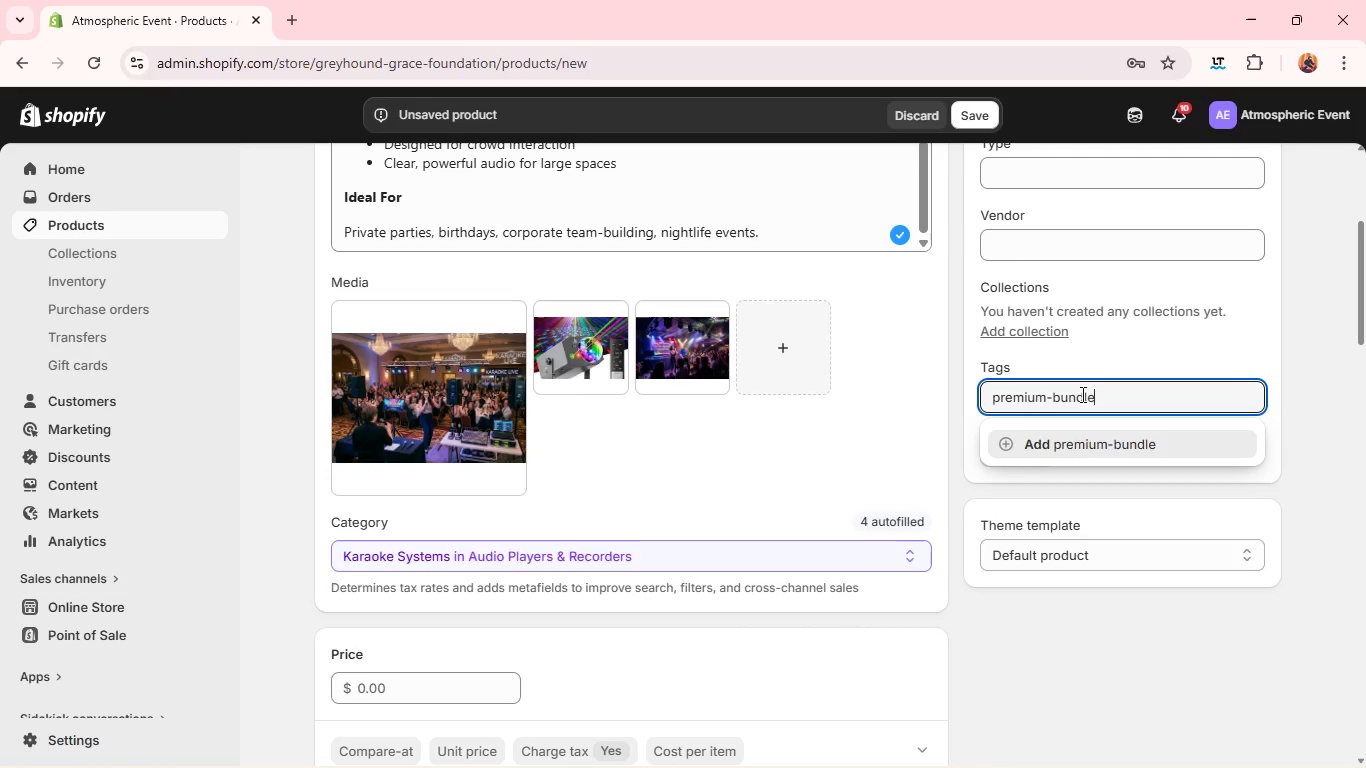 
wait(17.53)
 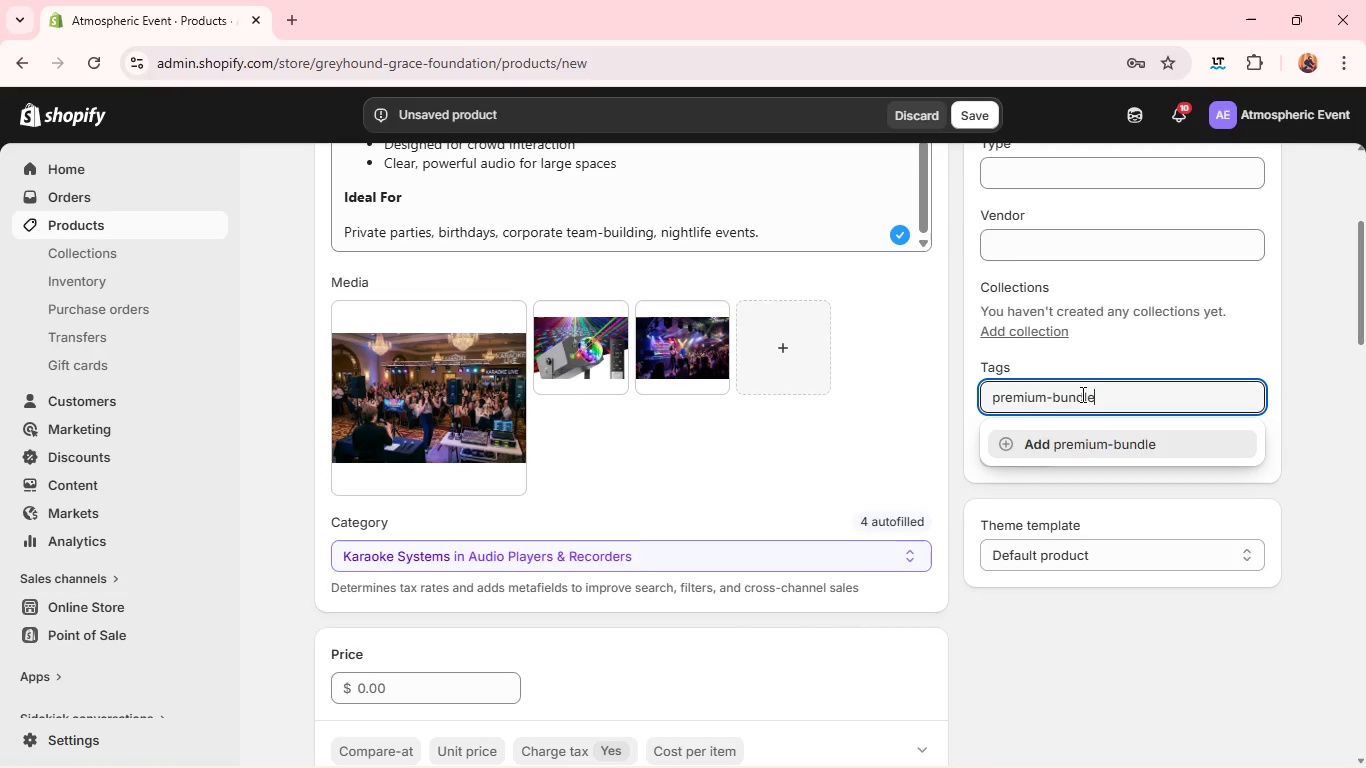 
key(Enter)
 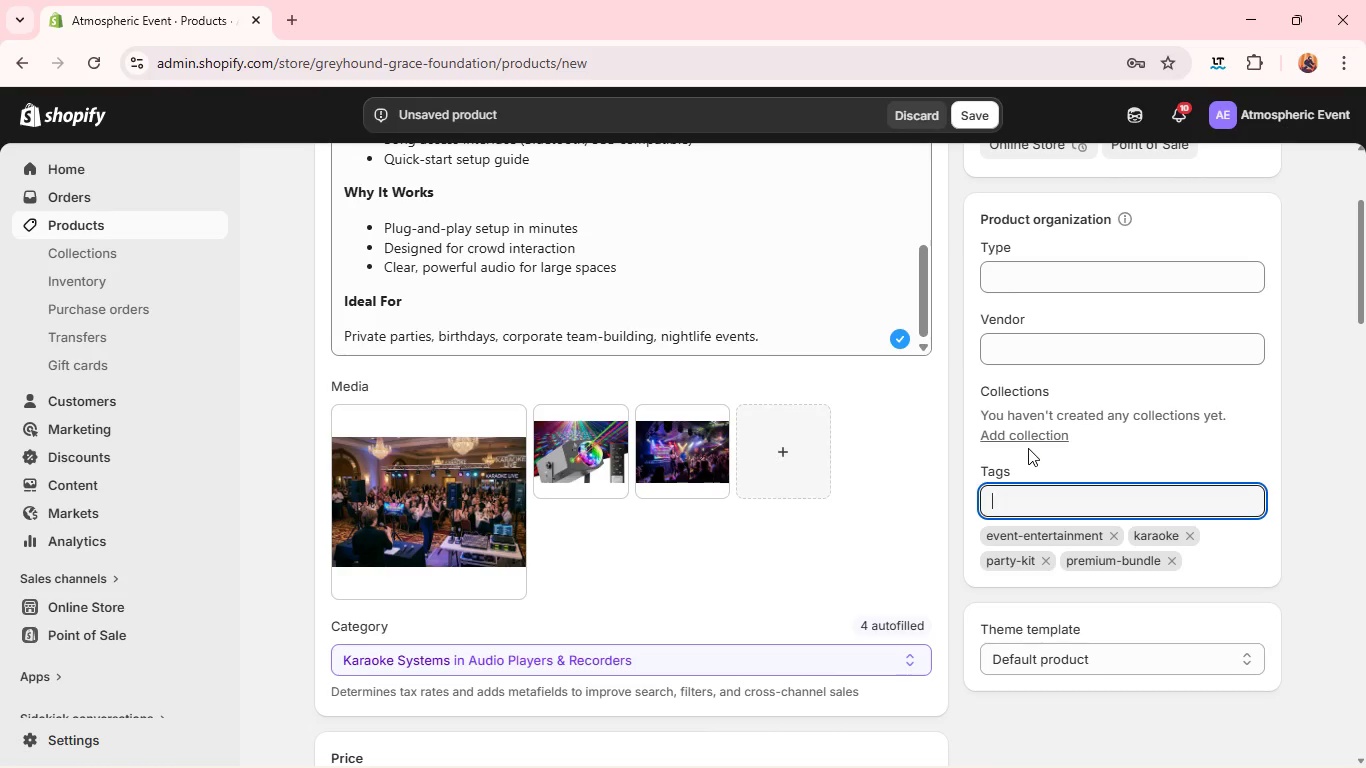 
wait(30.84)
 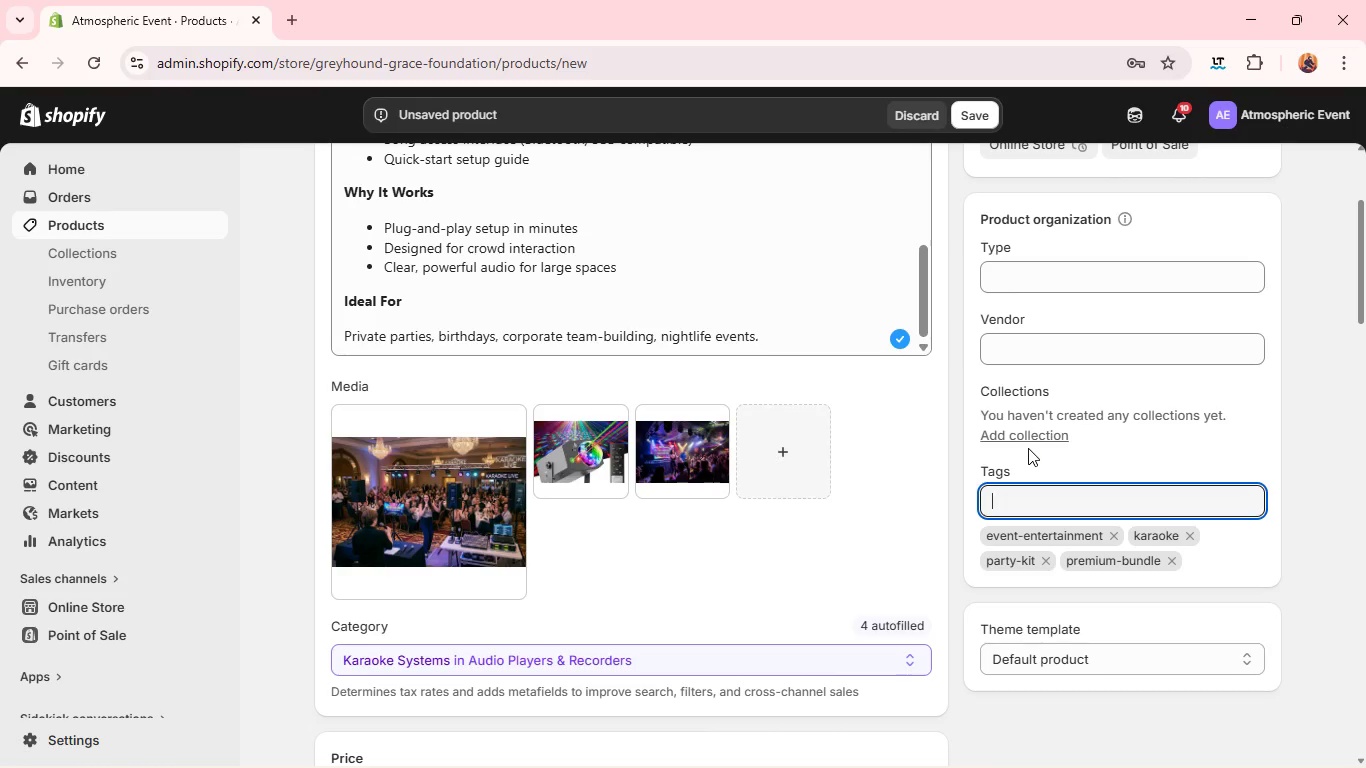 
left_click([1045, 430])
 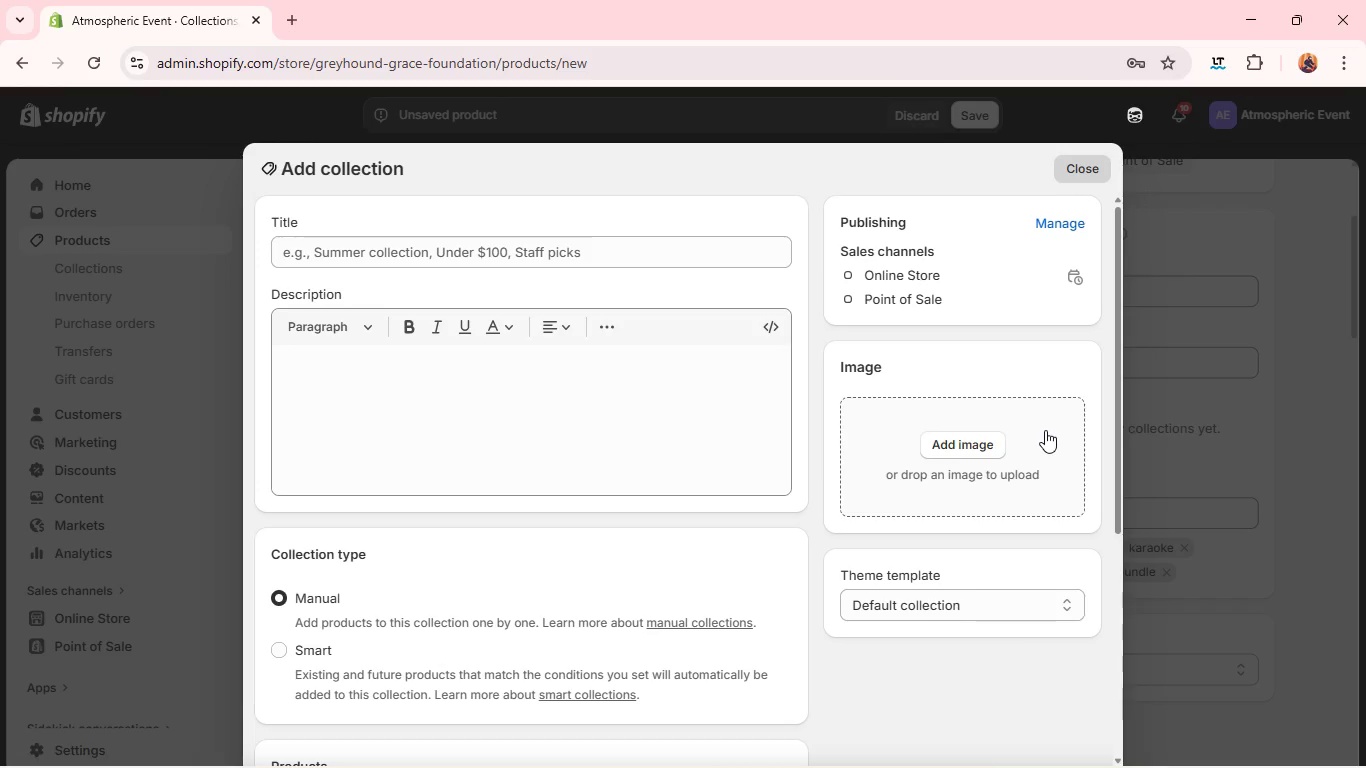 
wait(12.02)
 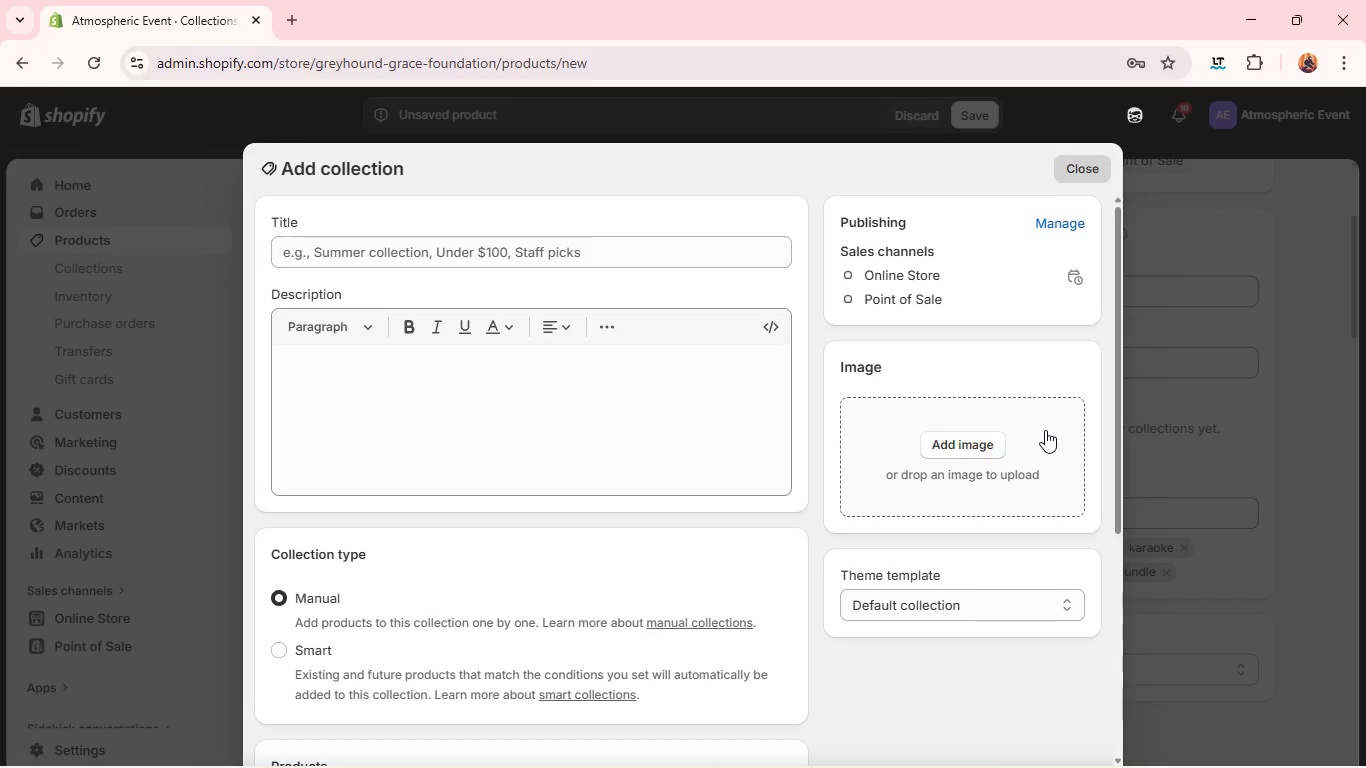 
left_click([533, 269])
 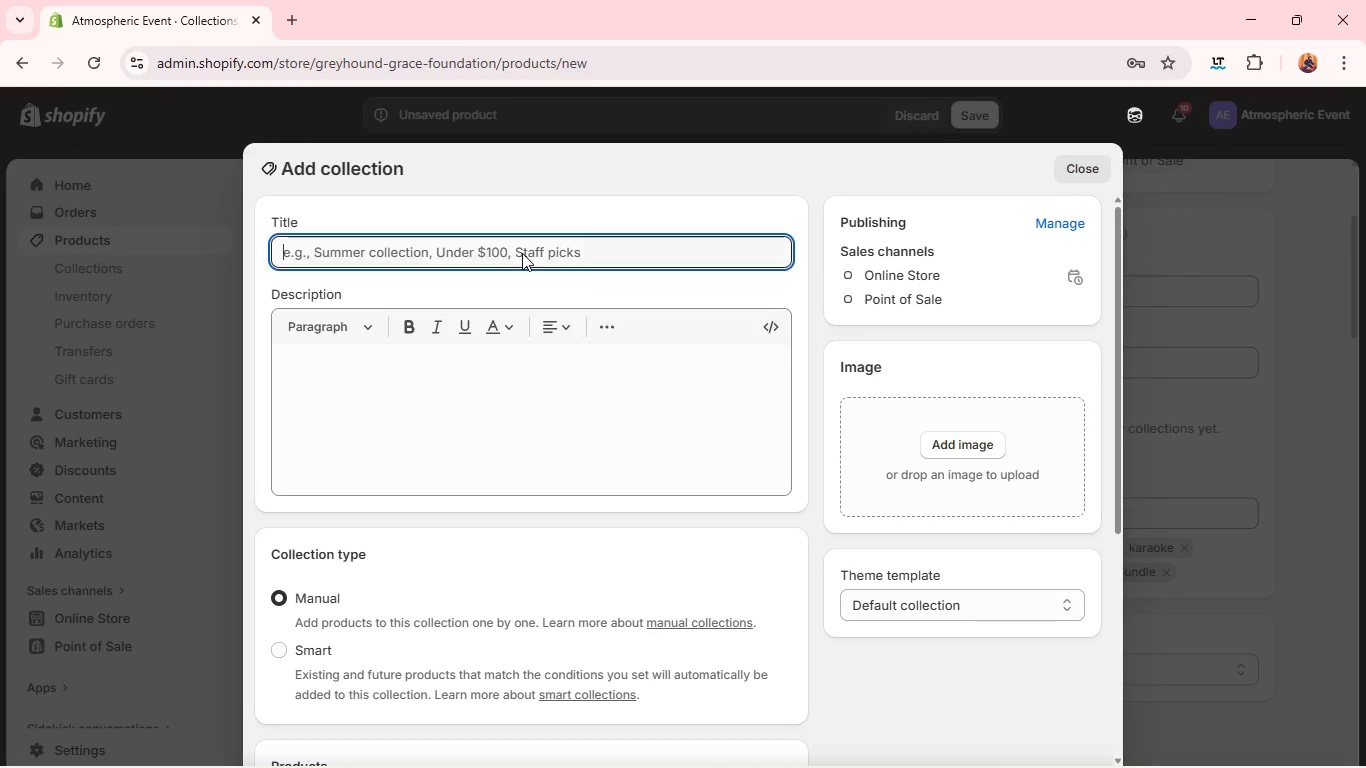 
left_click([522, 253])
 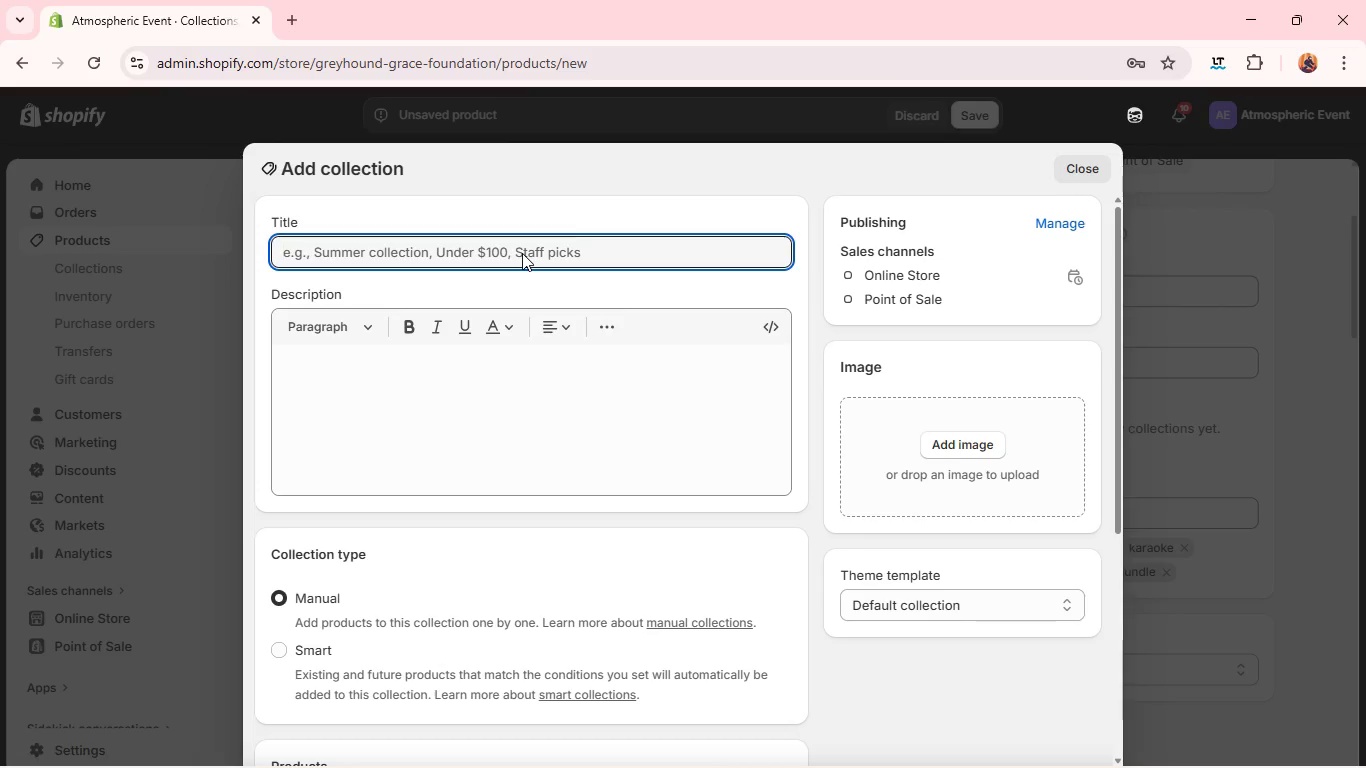 
type(Karaoke Experiences)
 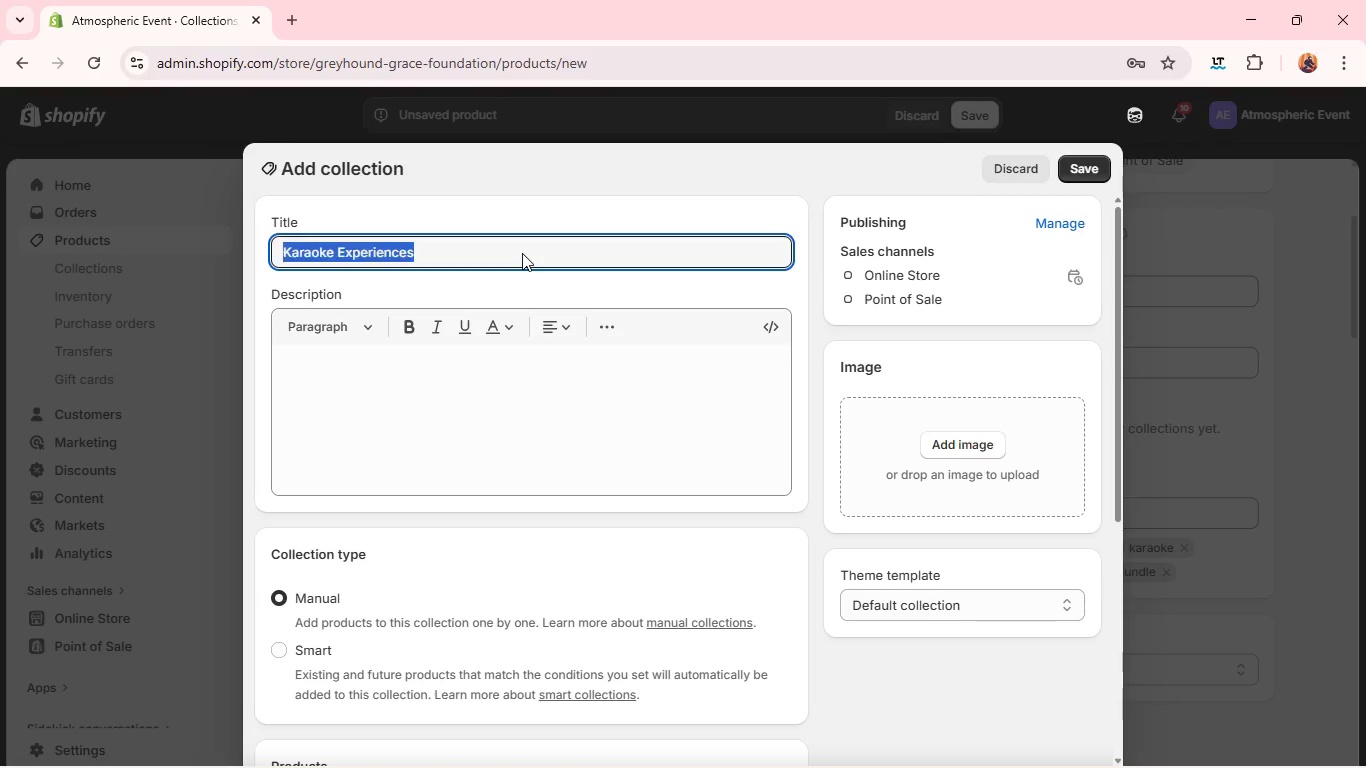 
key(Control+A)
 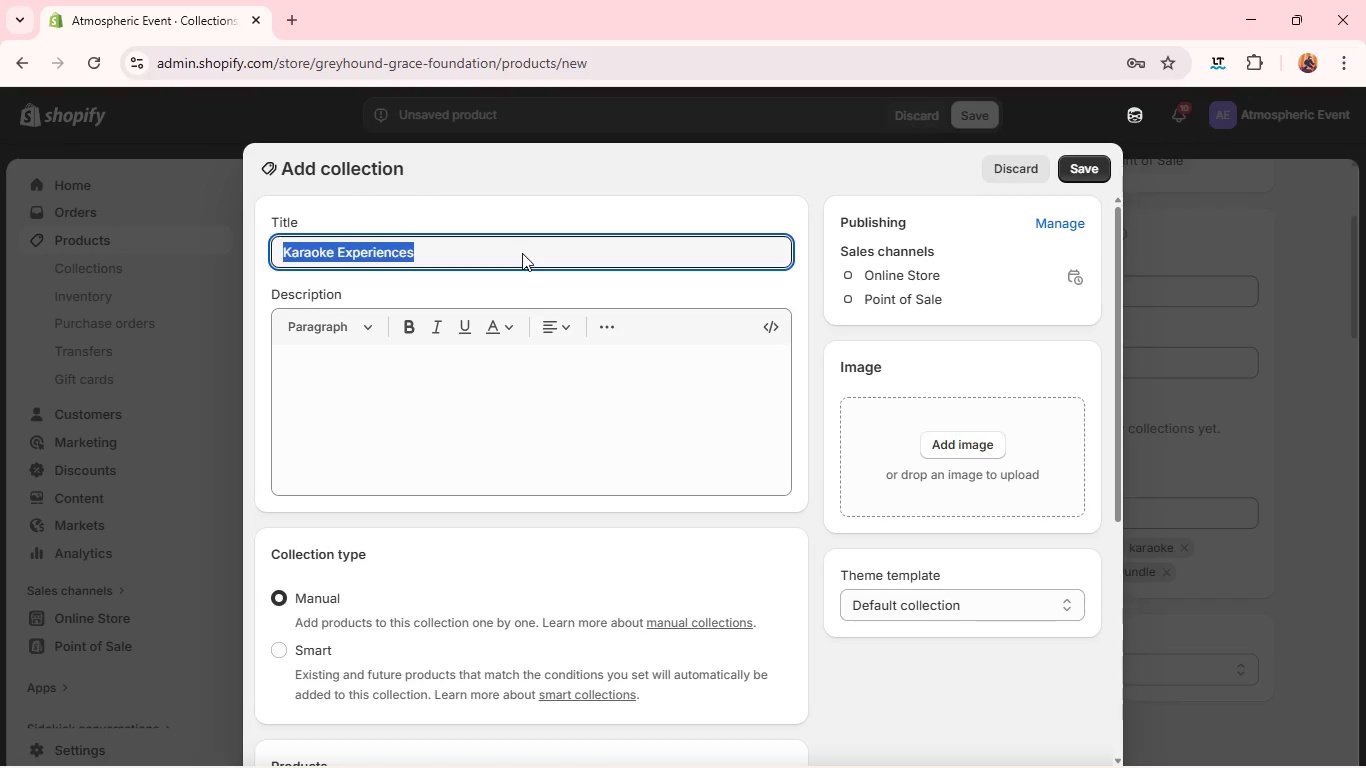 
key(Control+C)
 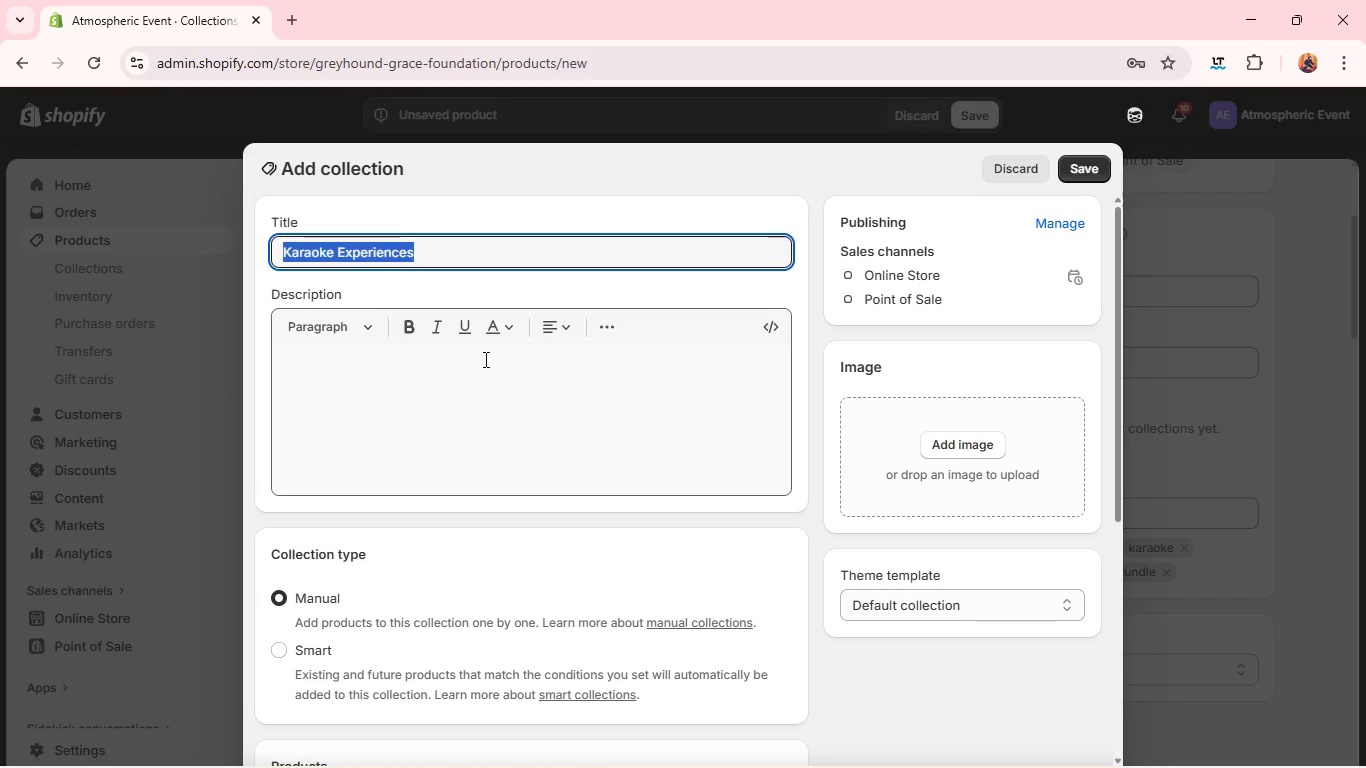 
left_click([484, 359])
 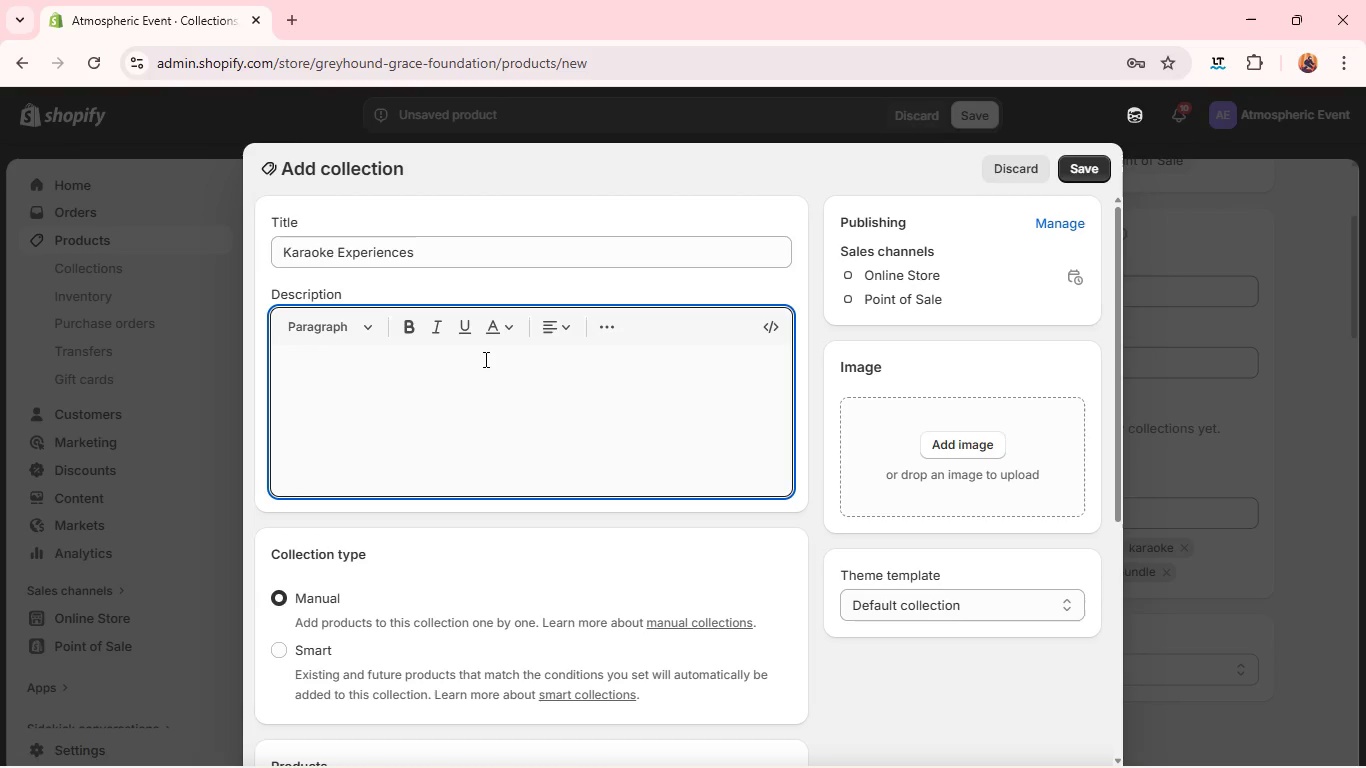 
key(Control+V)
 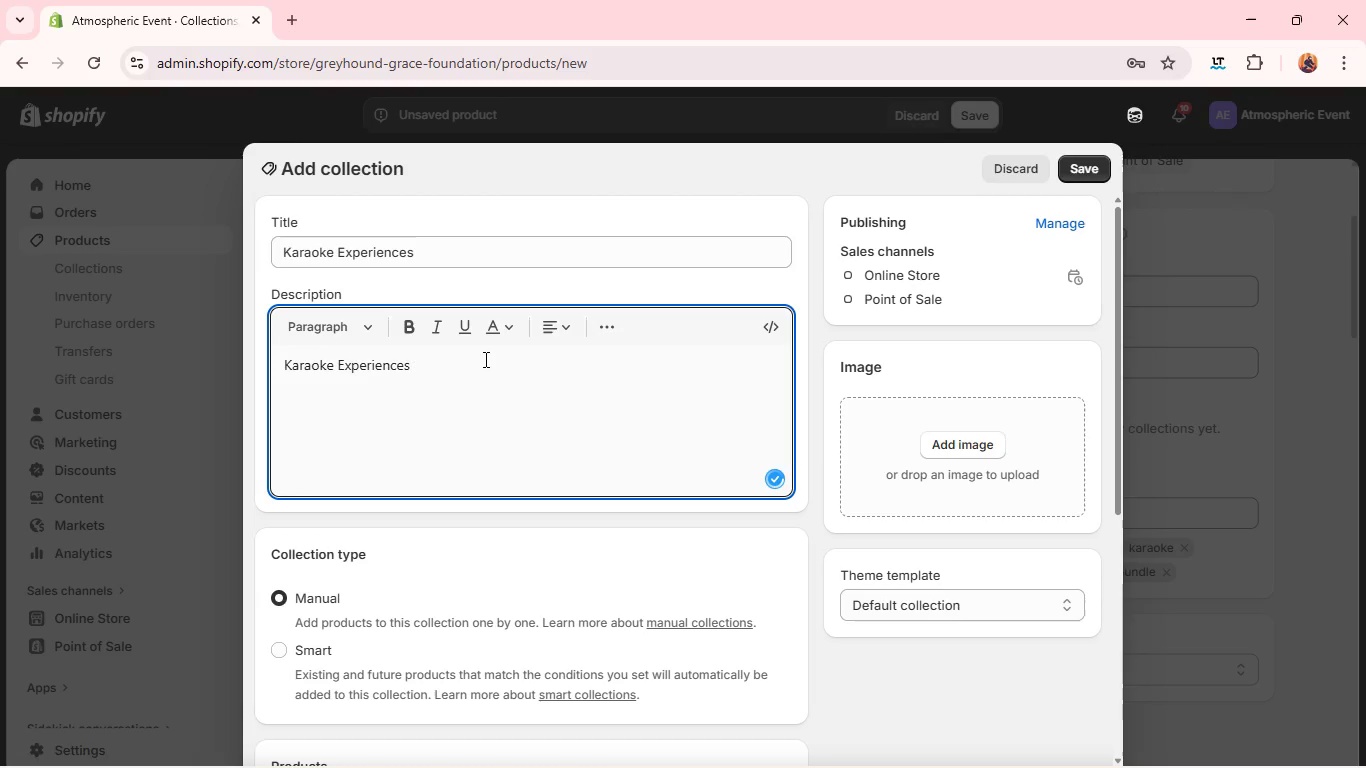 
key(Control+A)
 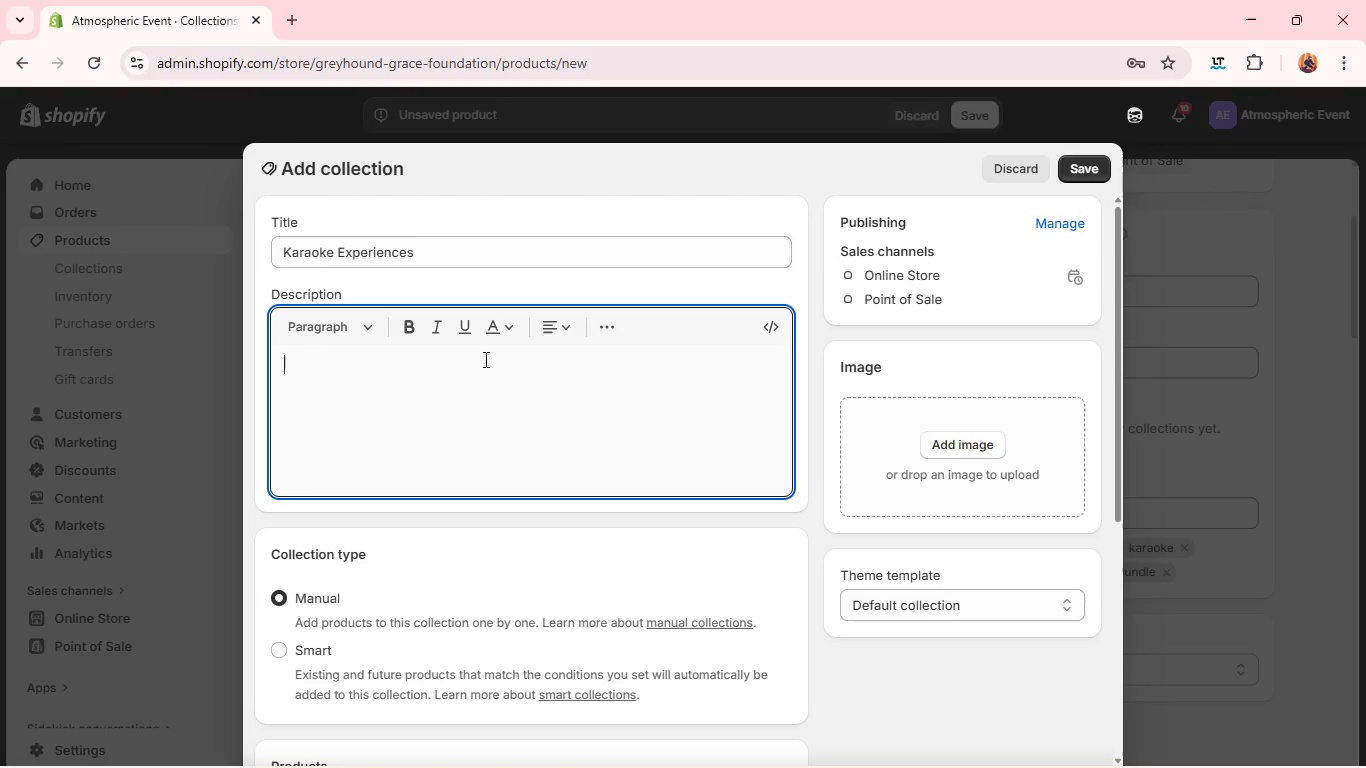 
key(Backspace)
 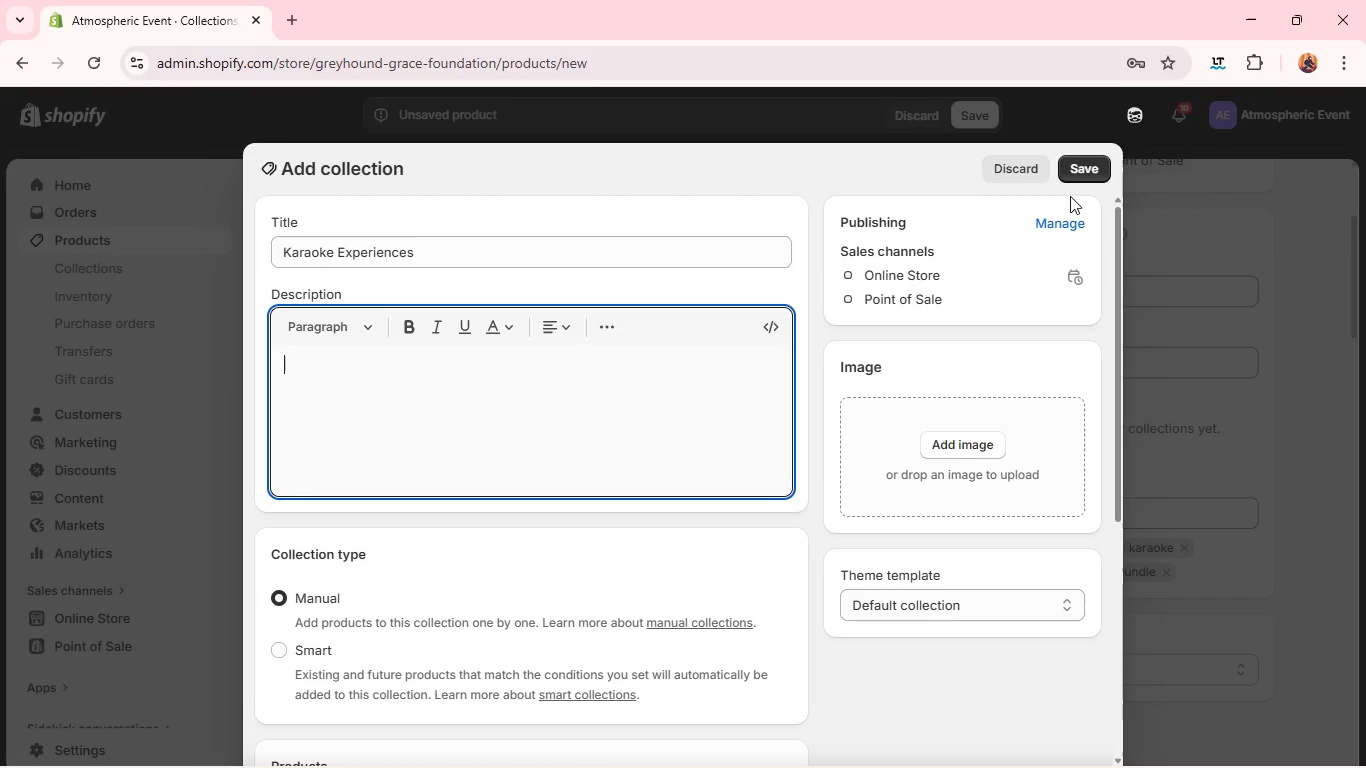 
left_click([1072, 176])
 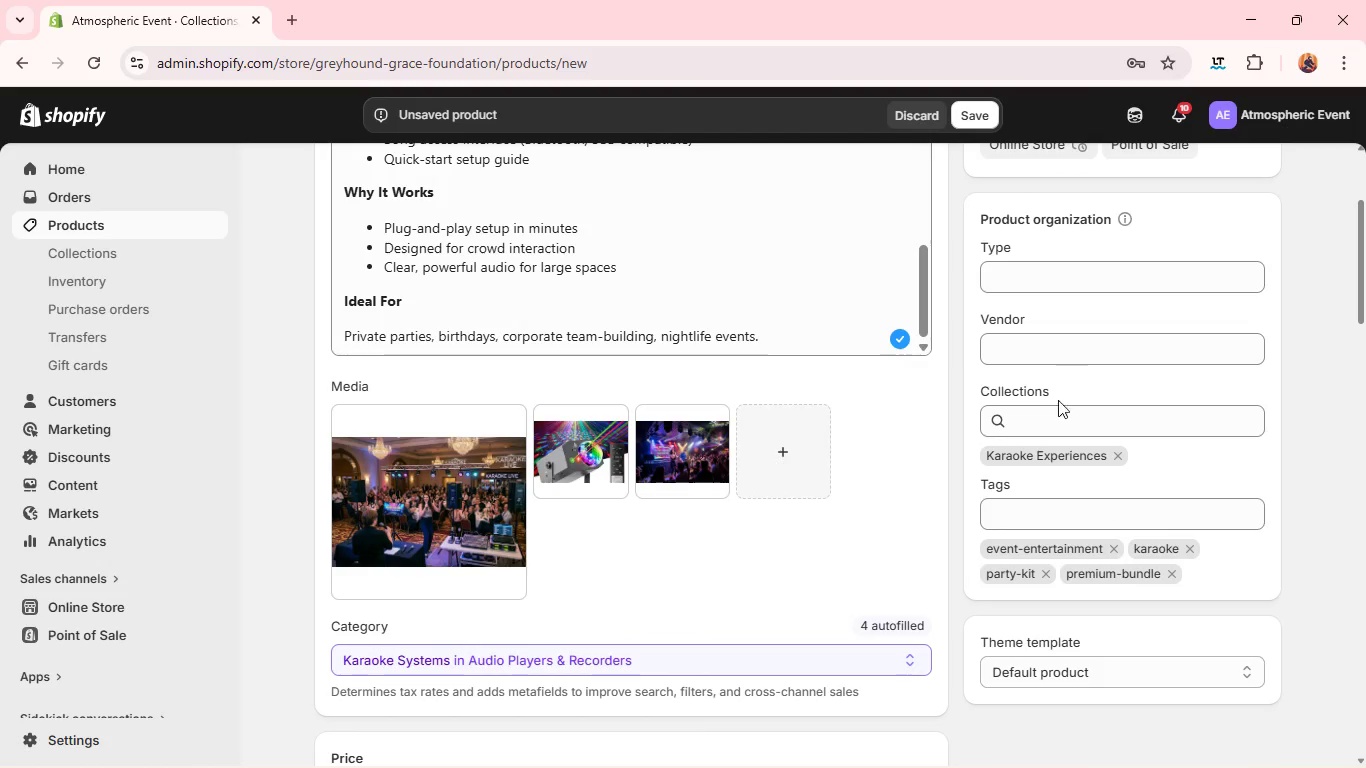 
wait(7.06)
 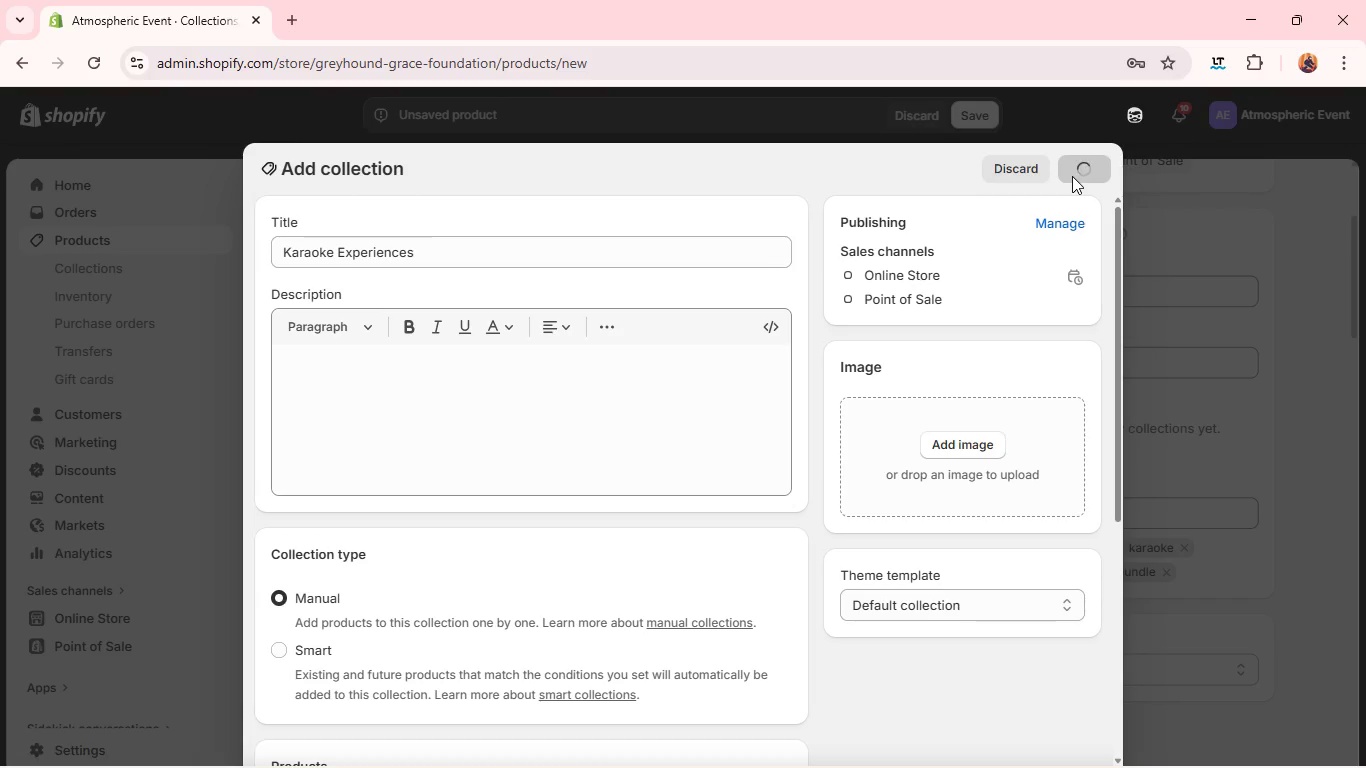 
left_click([1056, 345])
 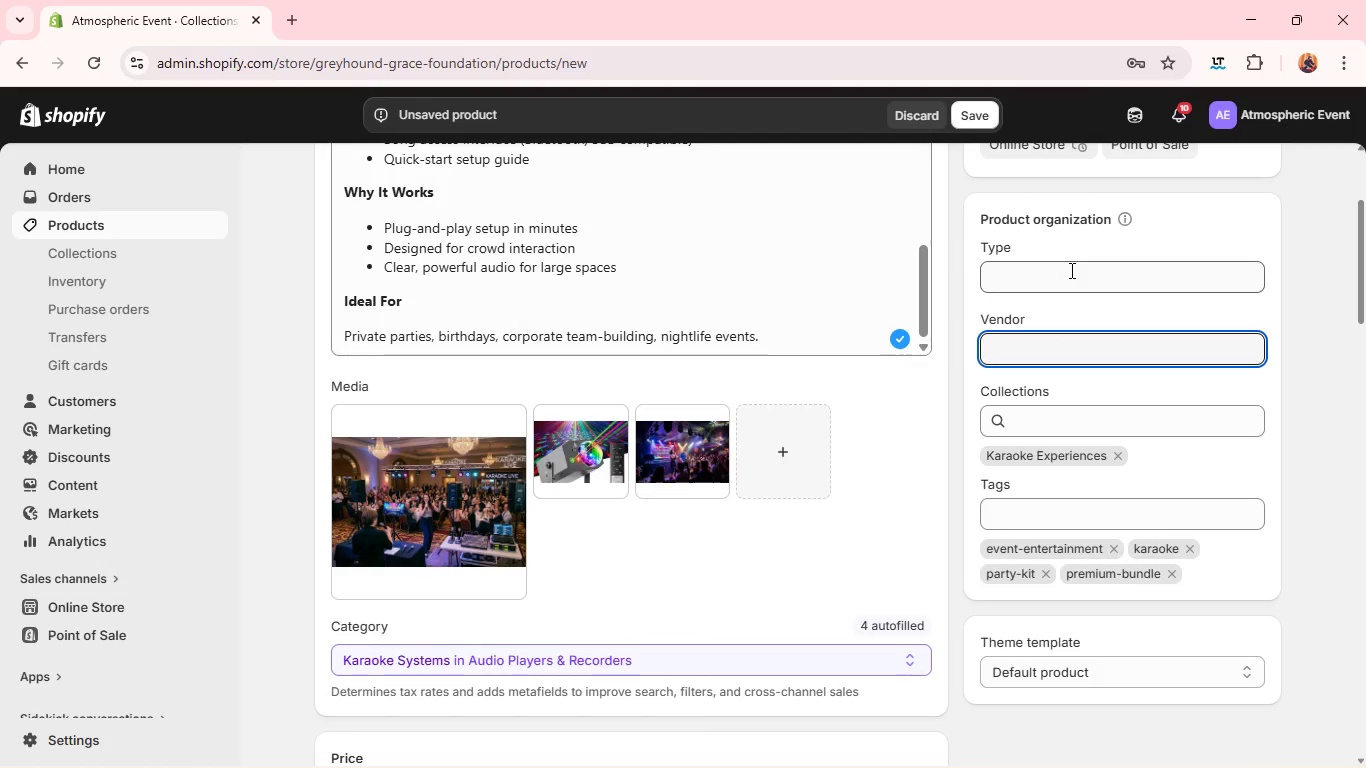 
left_click([1070, 270])
 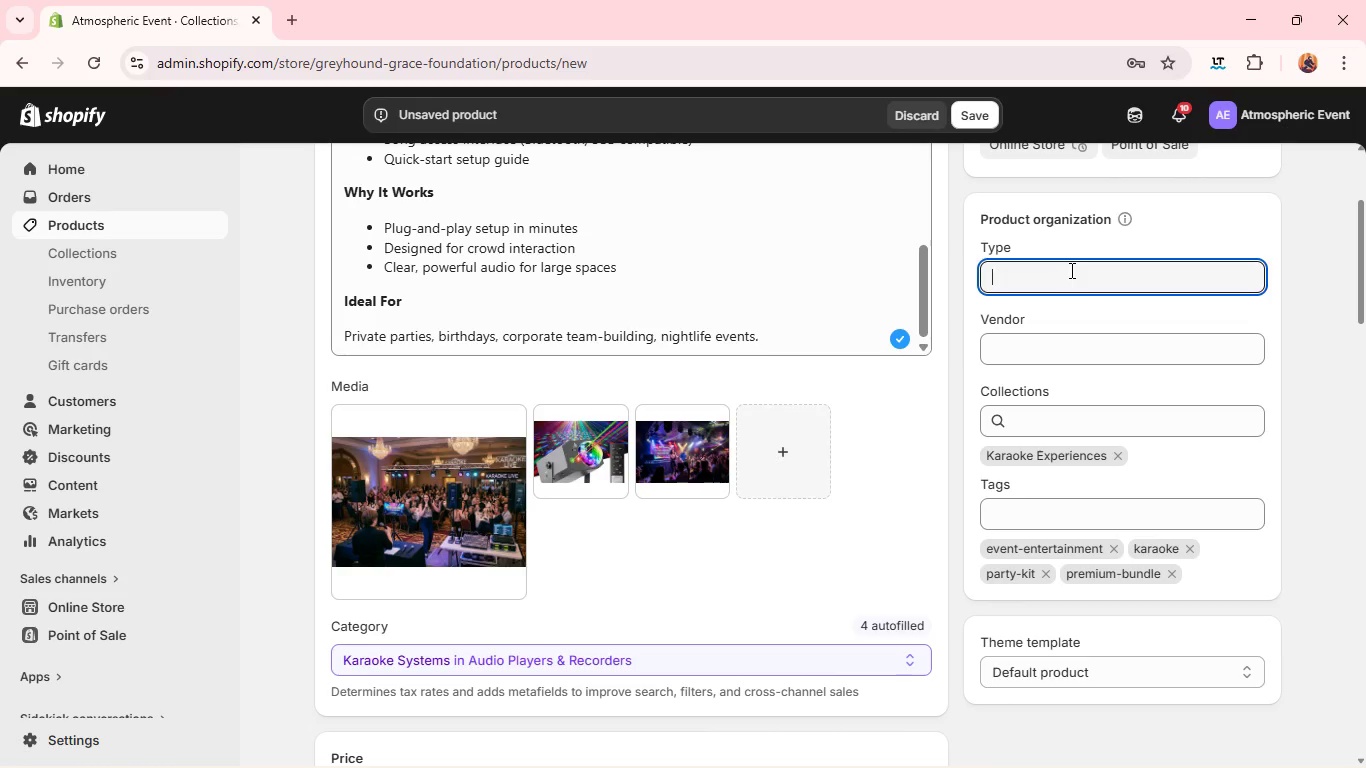 
wait(7.5)
 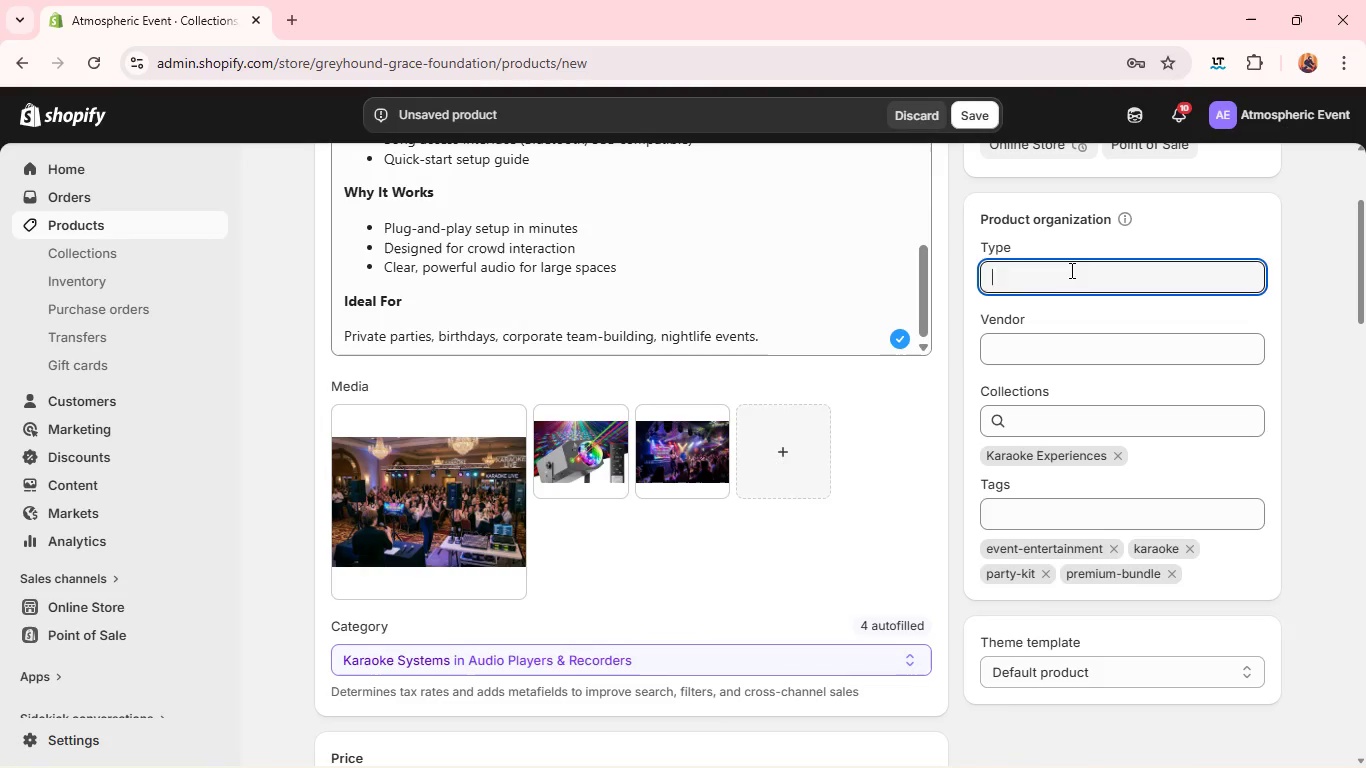 
type(Karaoke Sysems)
 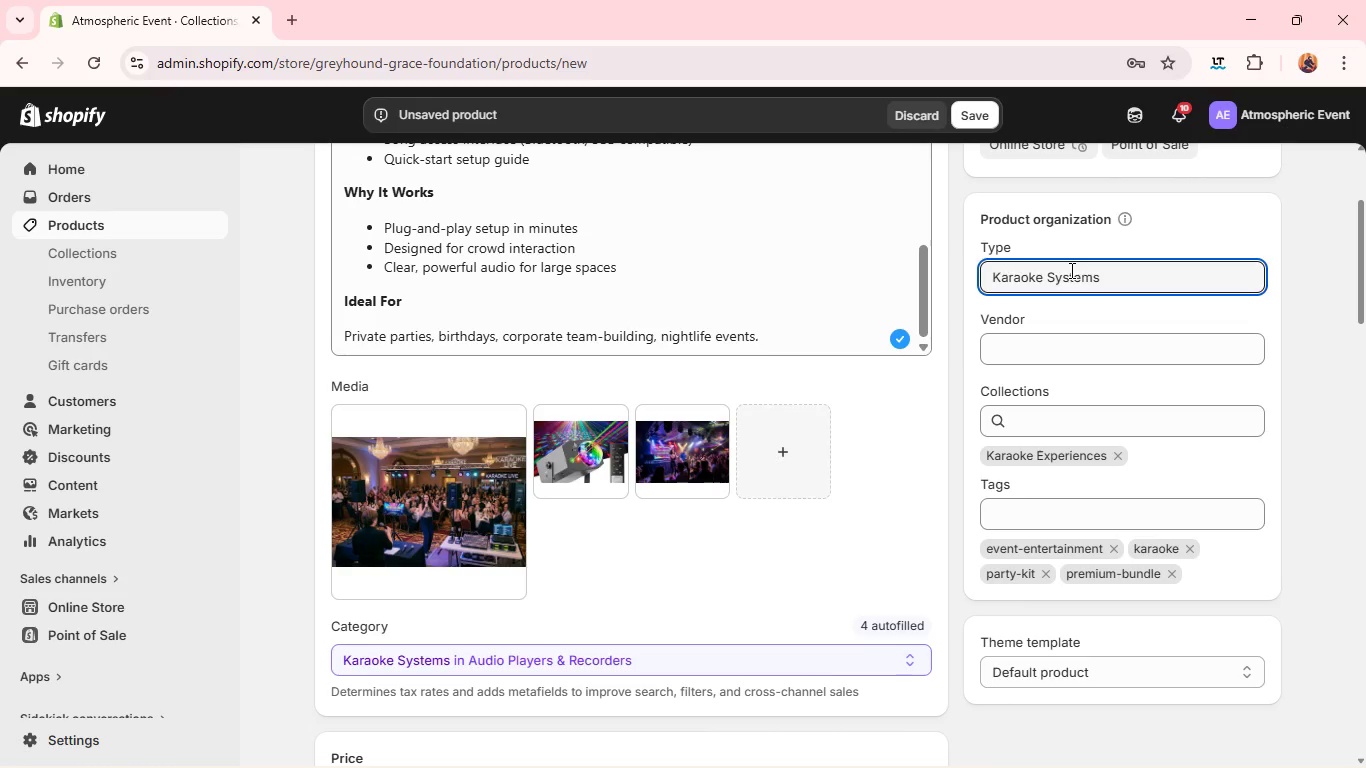 
 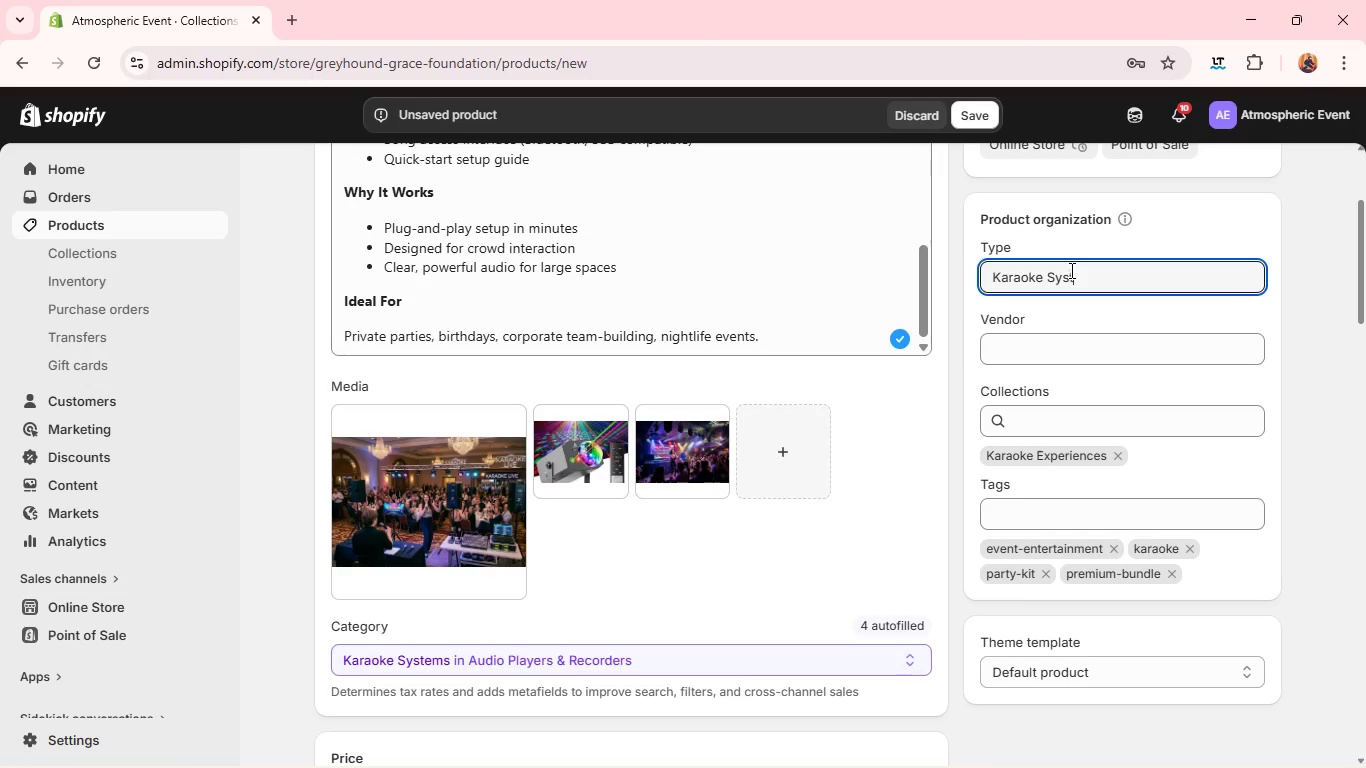 
hold_key(key=T, duration=0.31)
 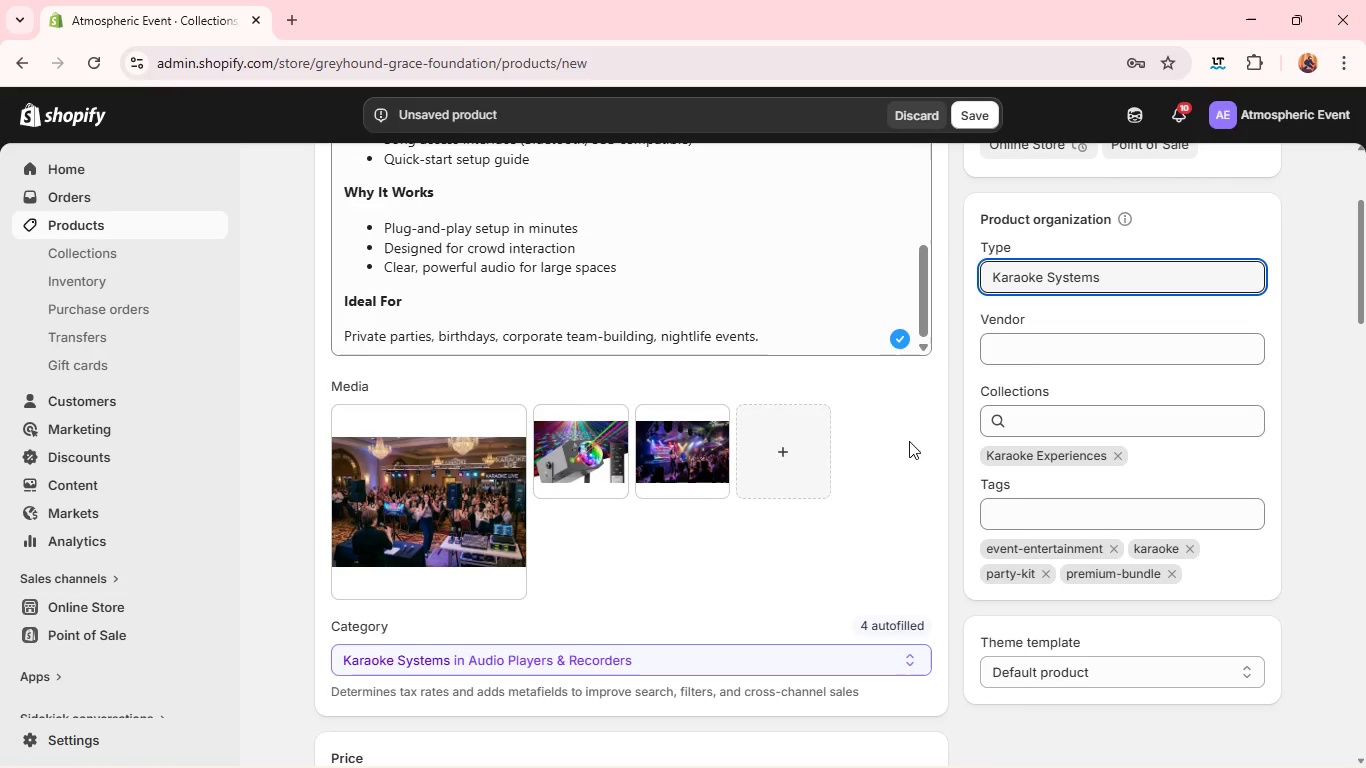 
wait(10.8)
 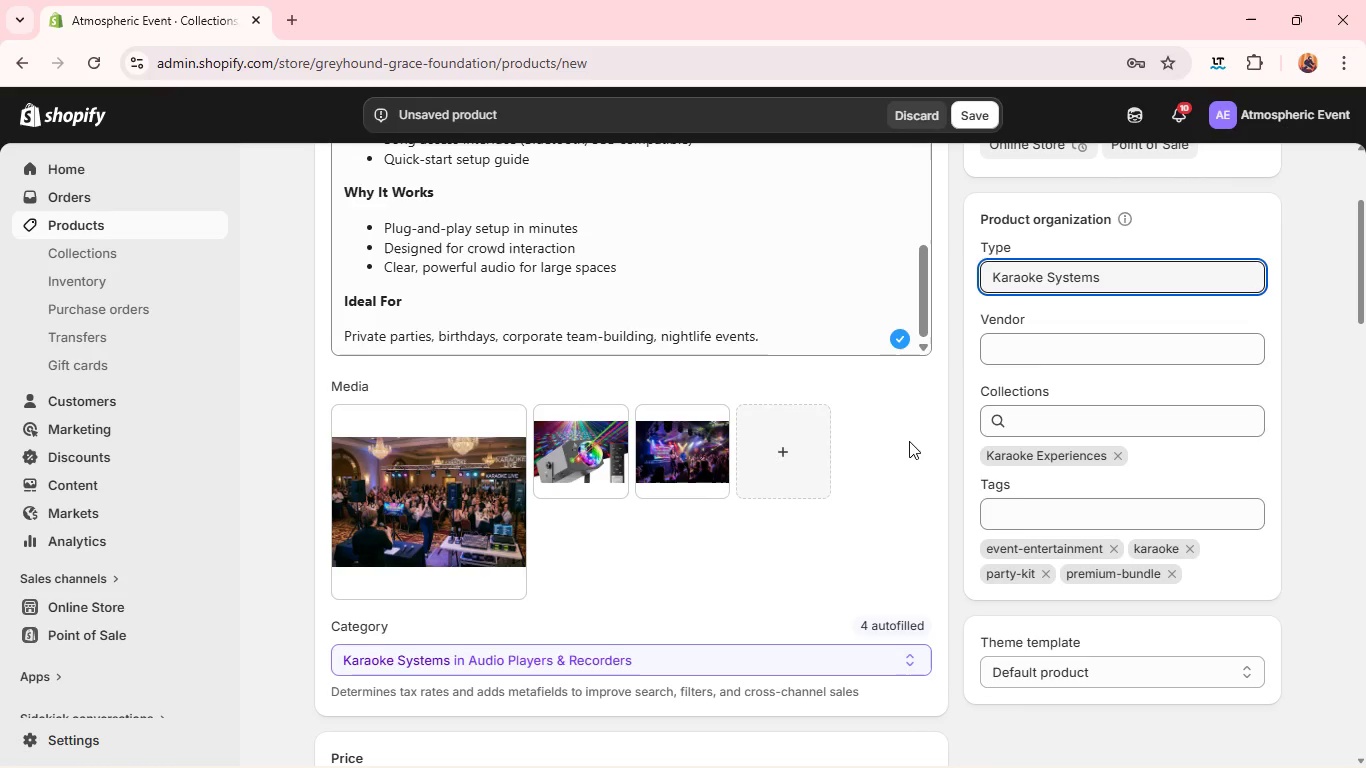 
left_click([971, 111])
 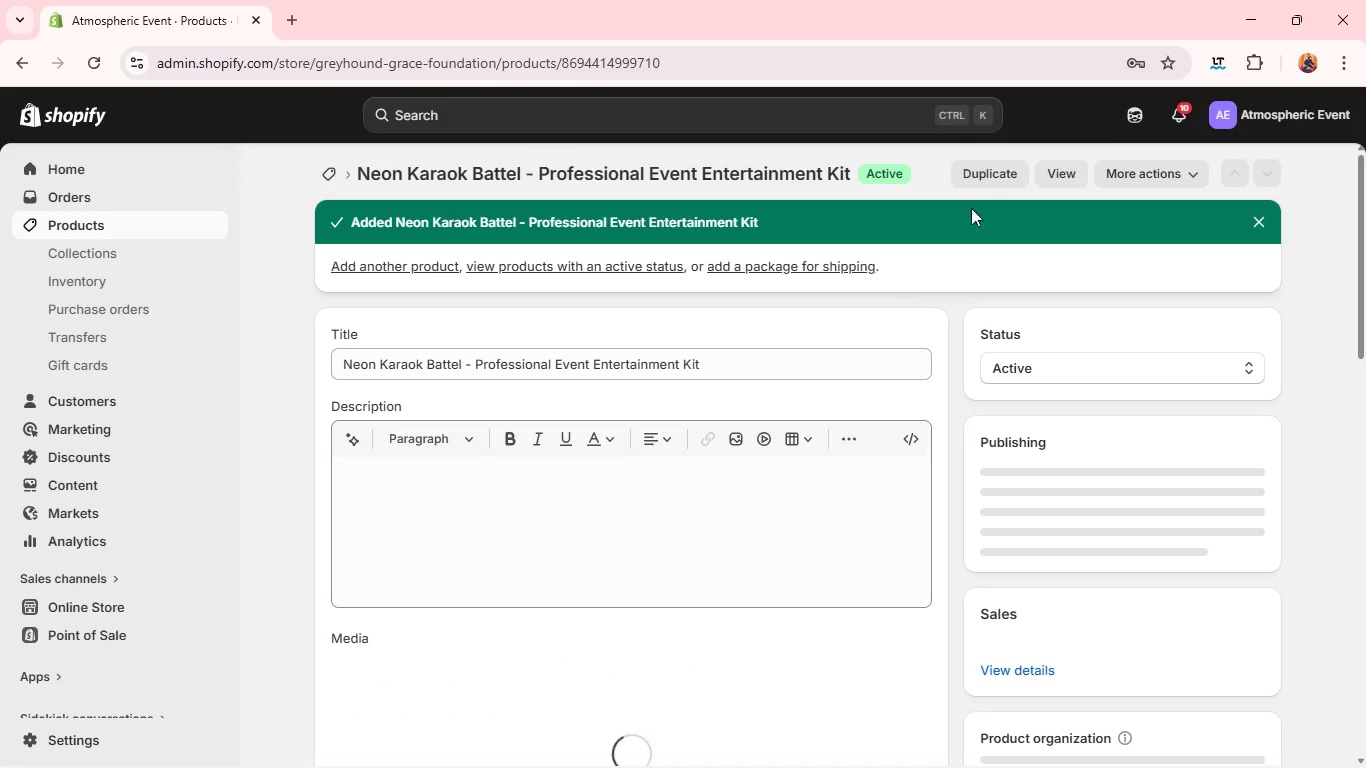 
wait(22.72)
 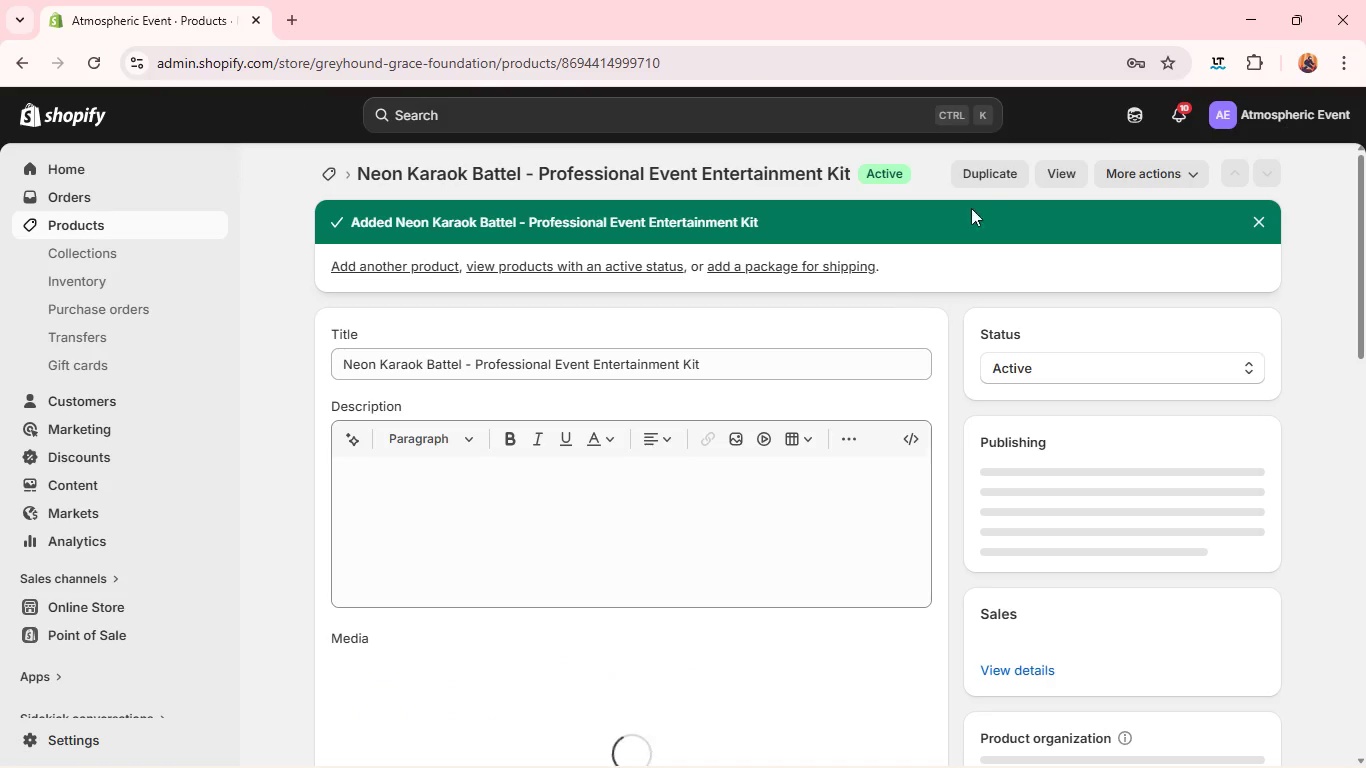 
left_click([990, 174])
 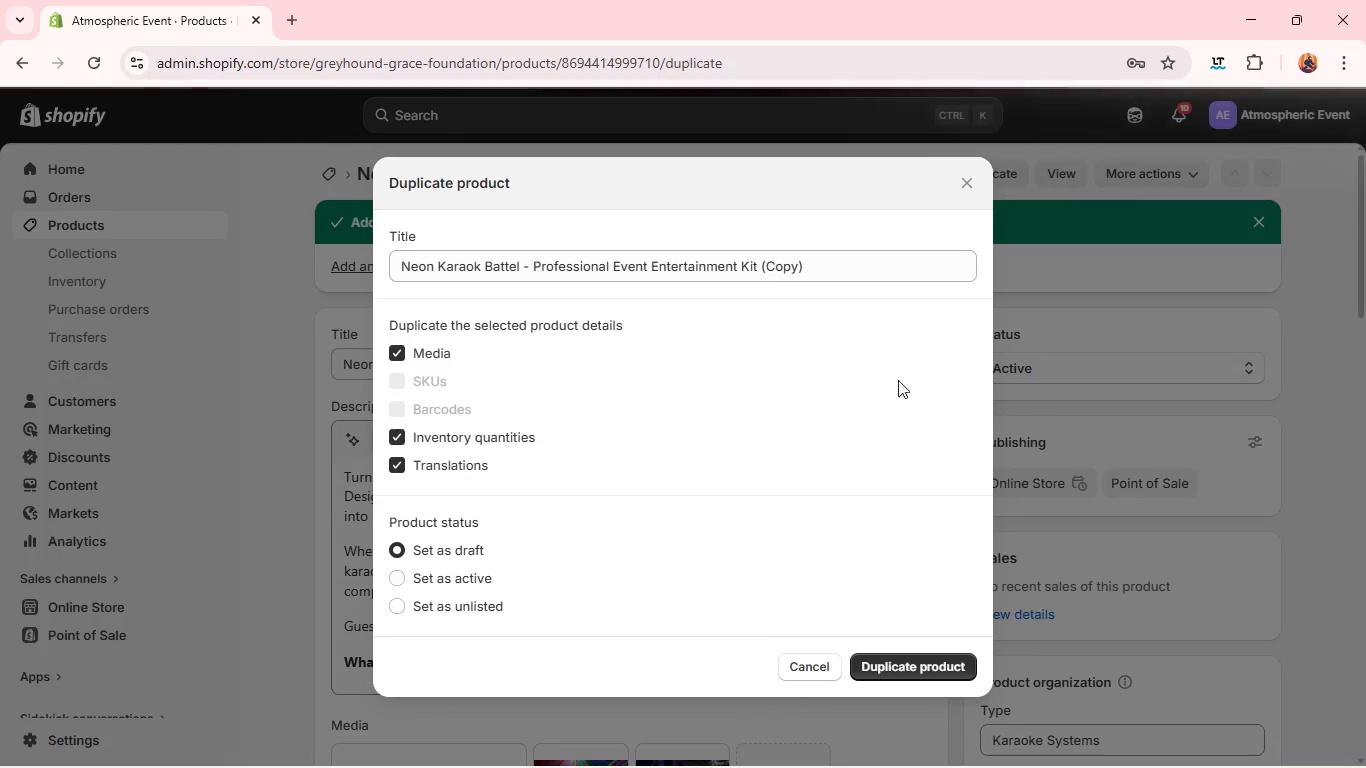 
wait(6.7)
 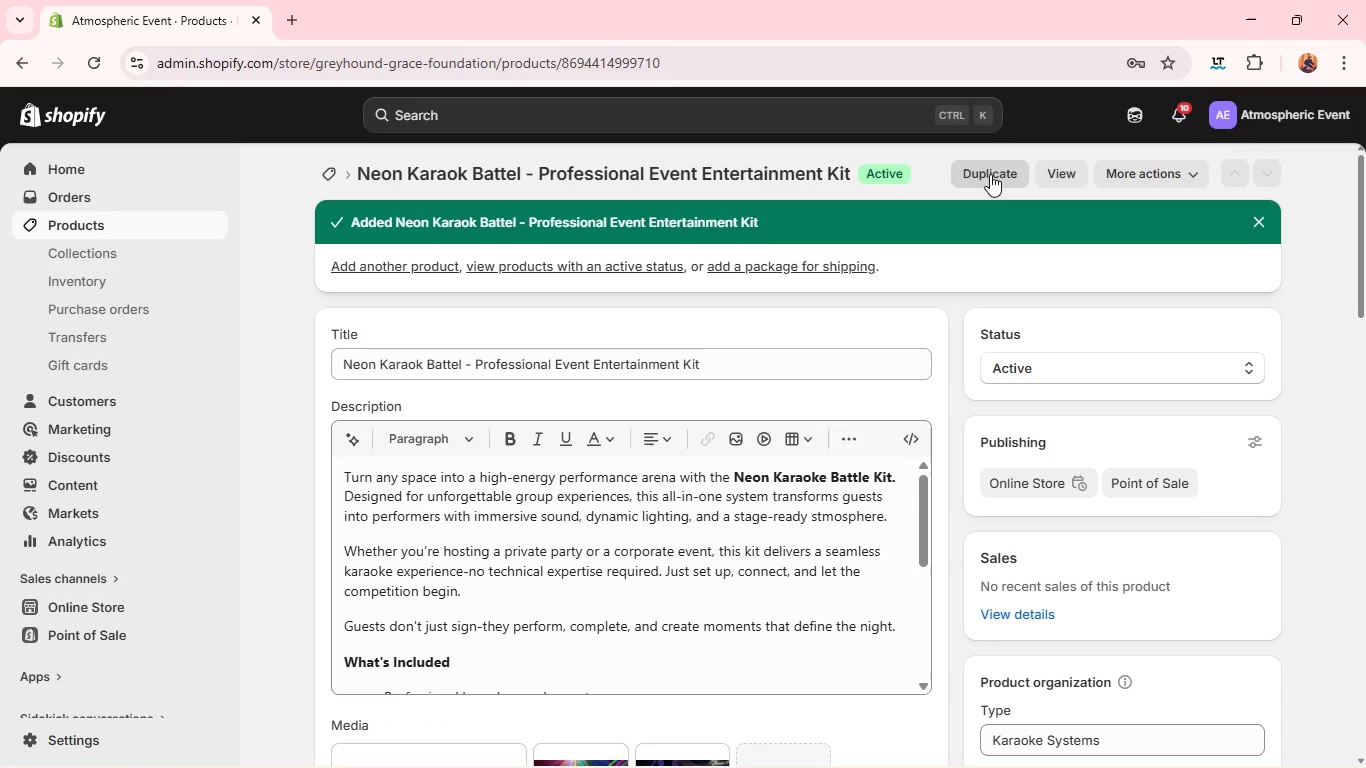 
left_click([880, 657])
 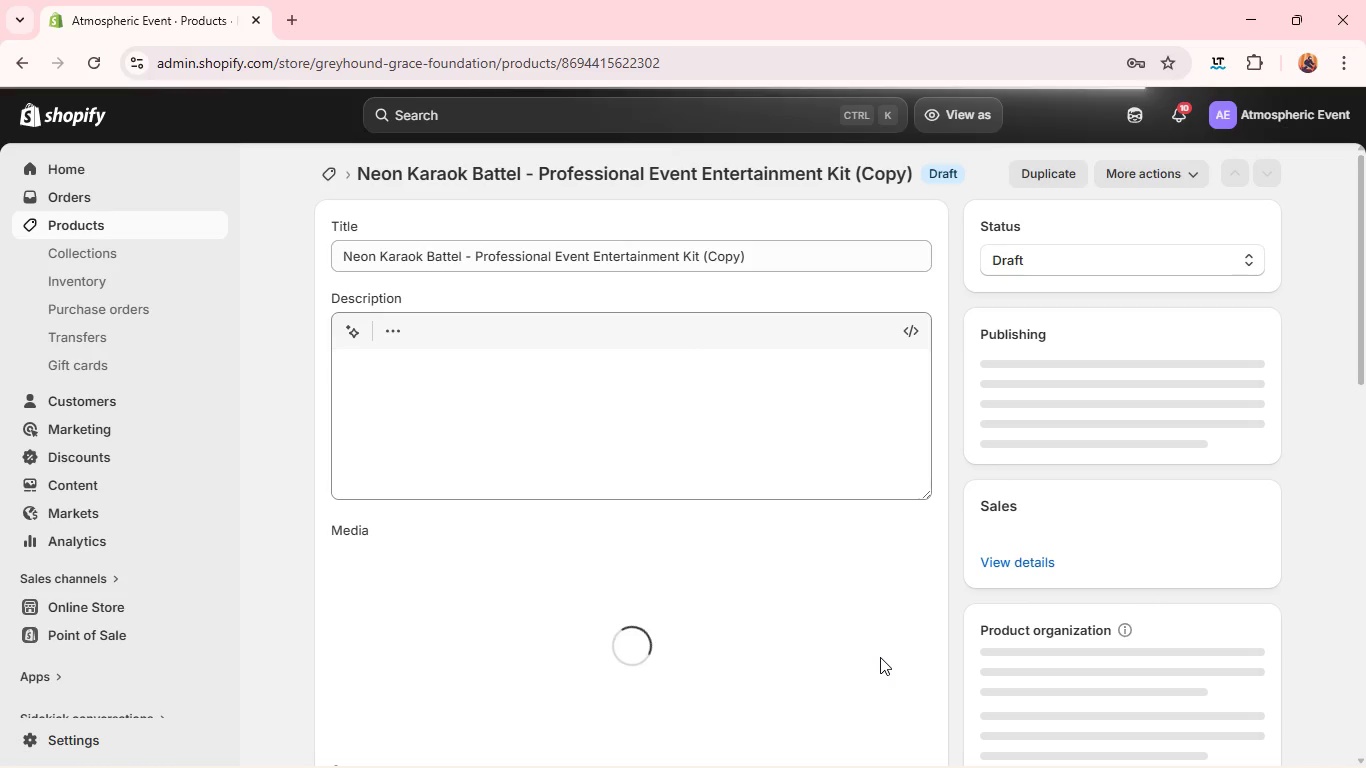 
wait(12.88)
 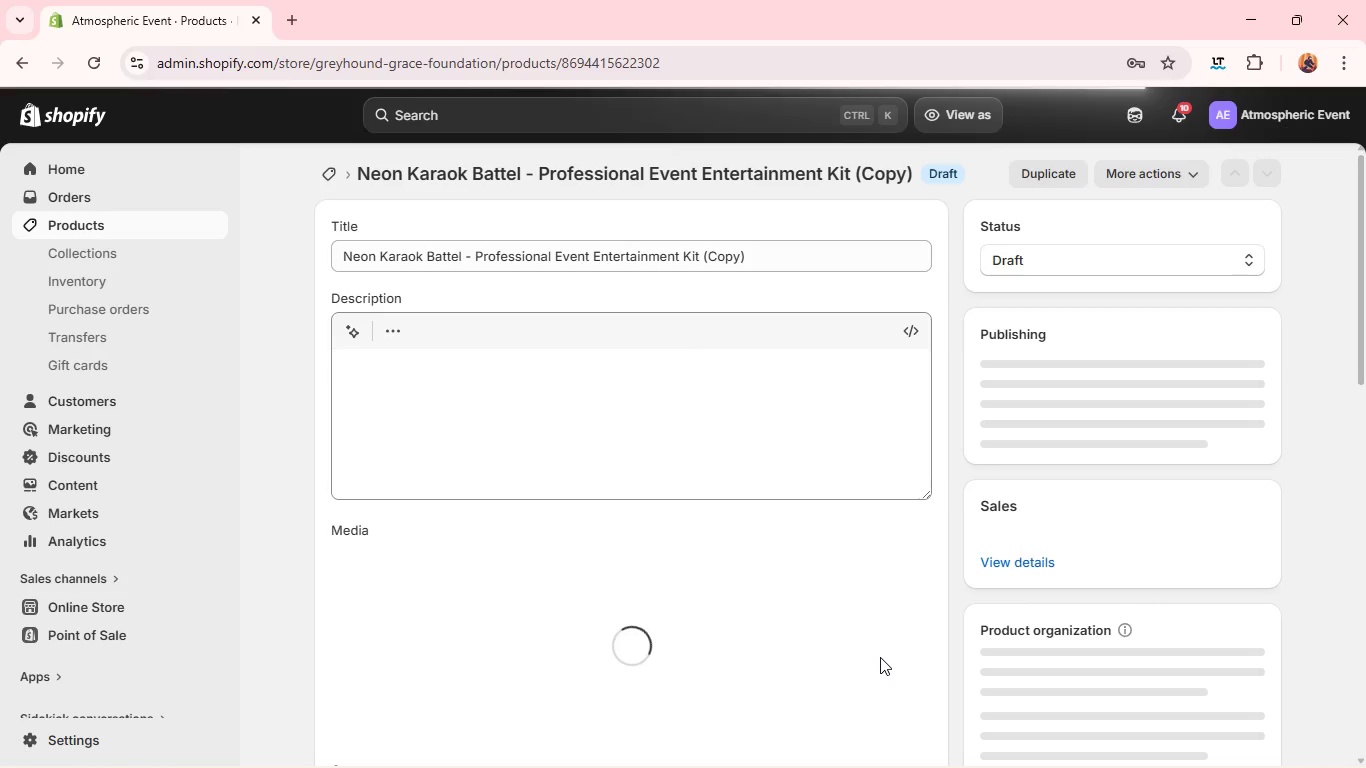 
double_click([761, 256])
 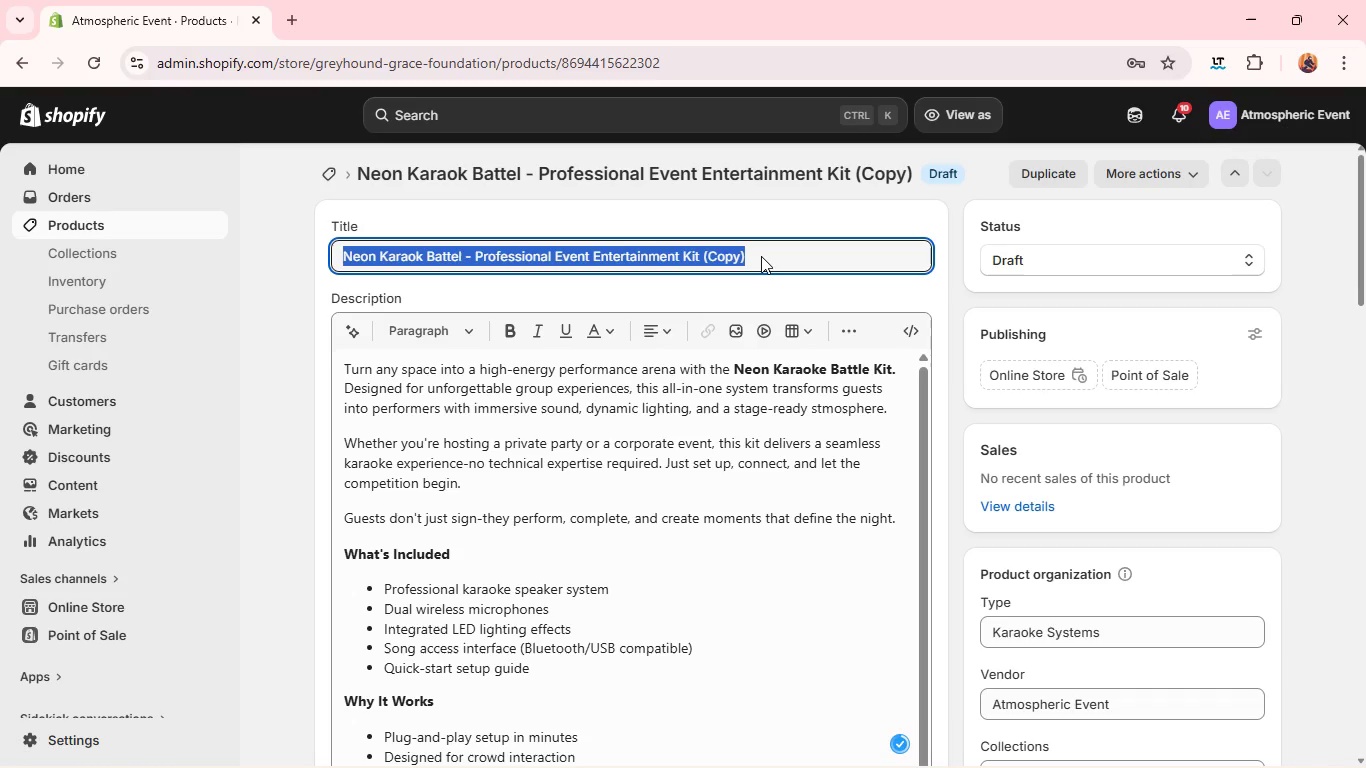 
triple_click([761, 256])
 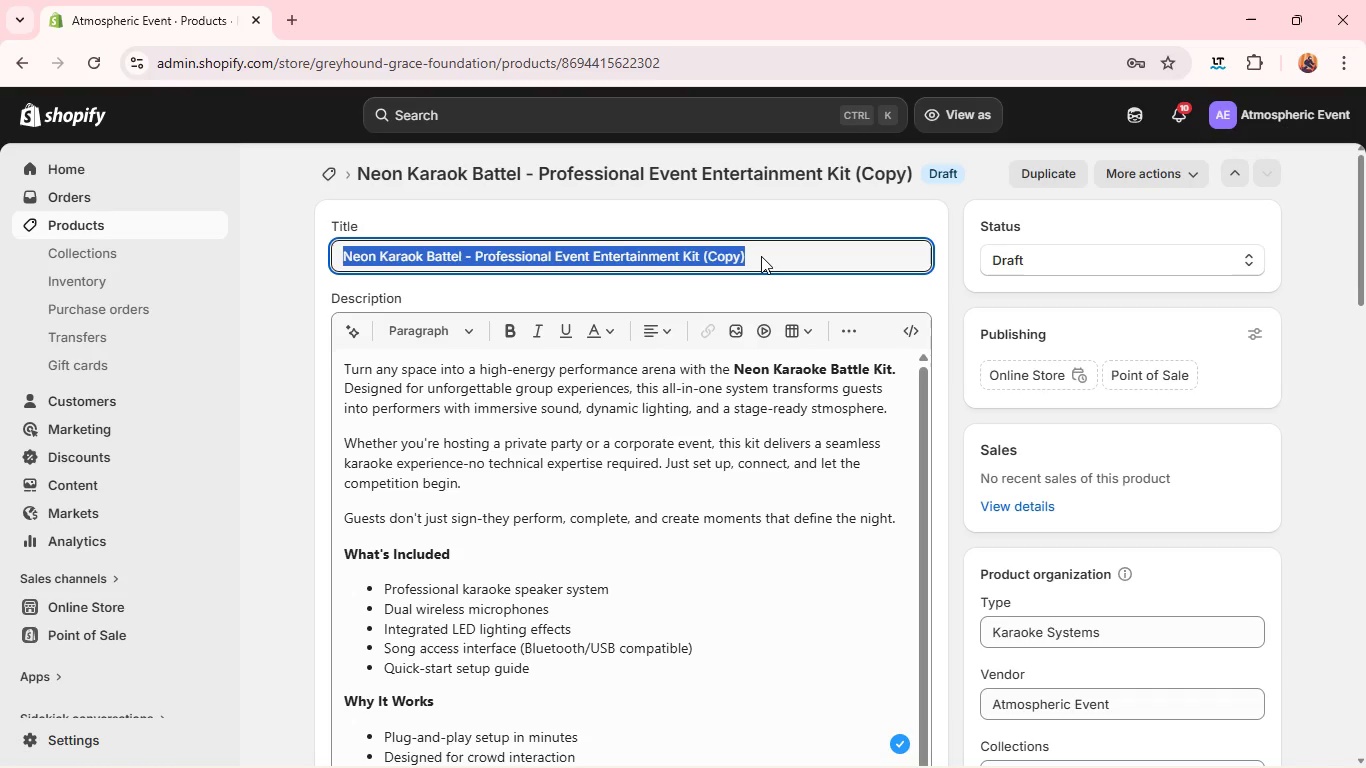 
key(Backspace)
 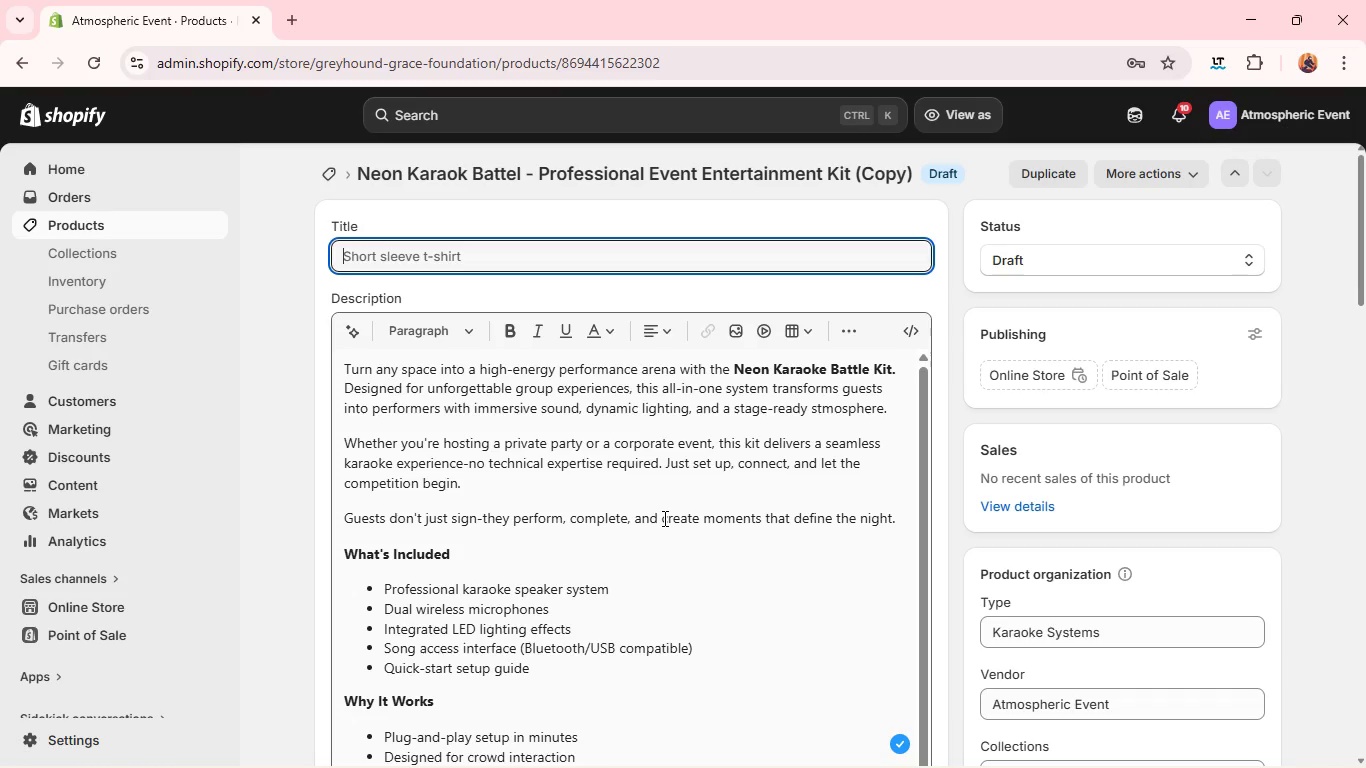 
left_click([663, 518])
 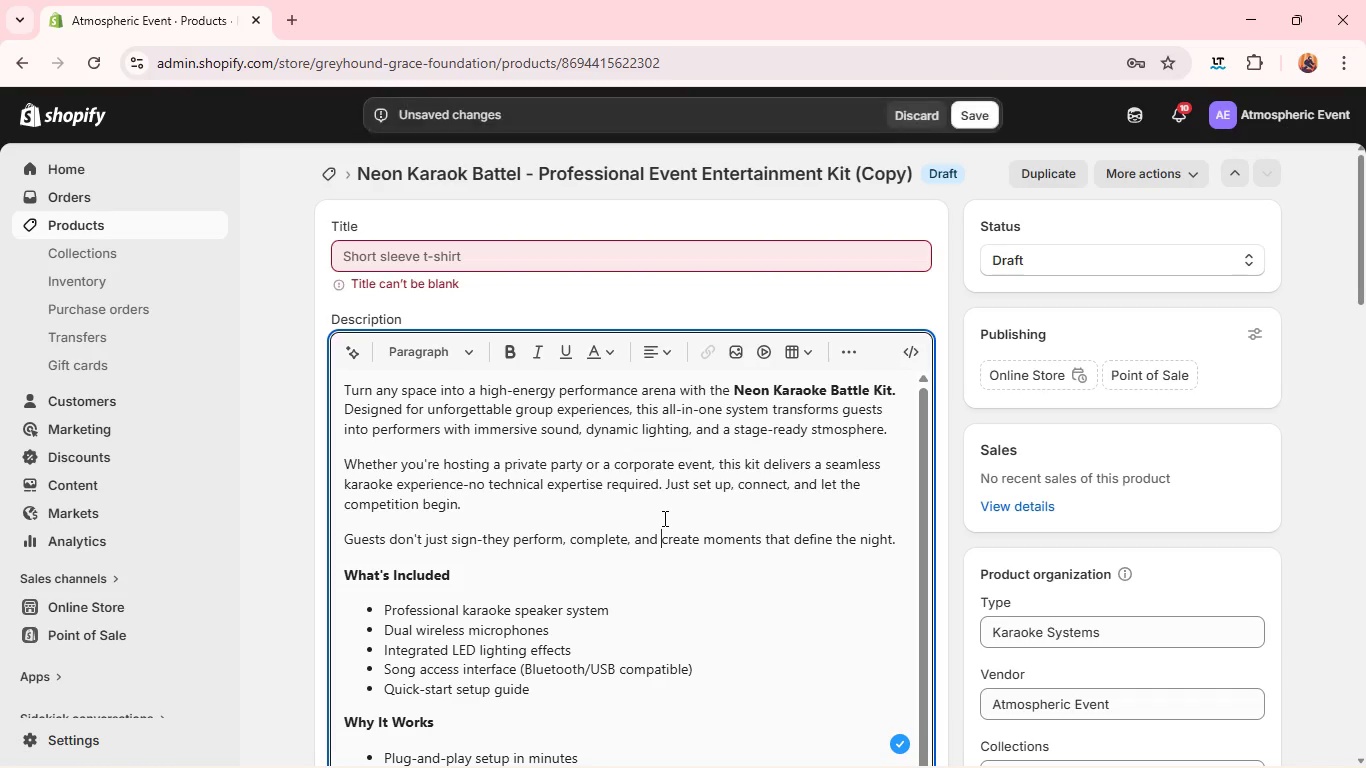 
key(Control+A)
 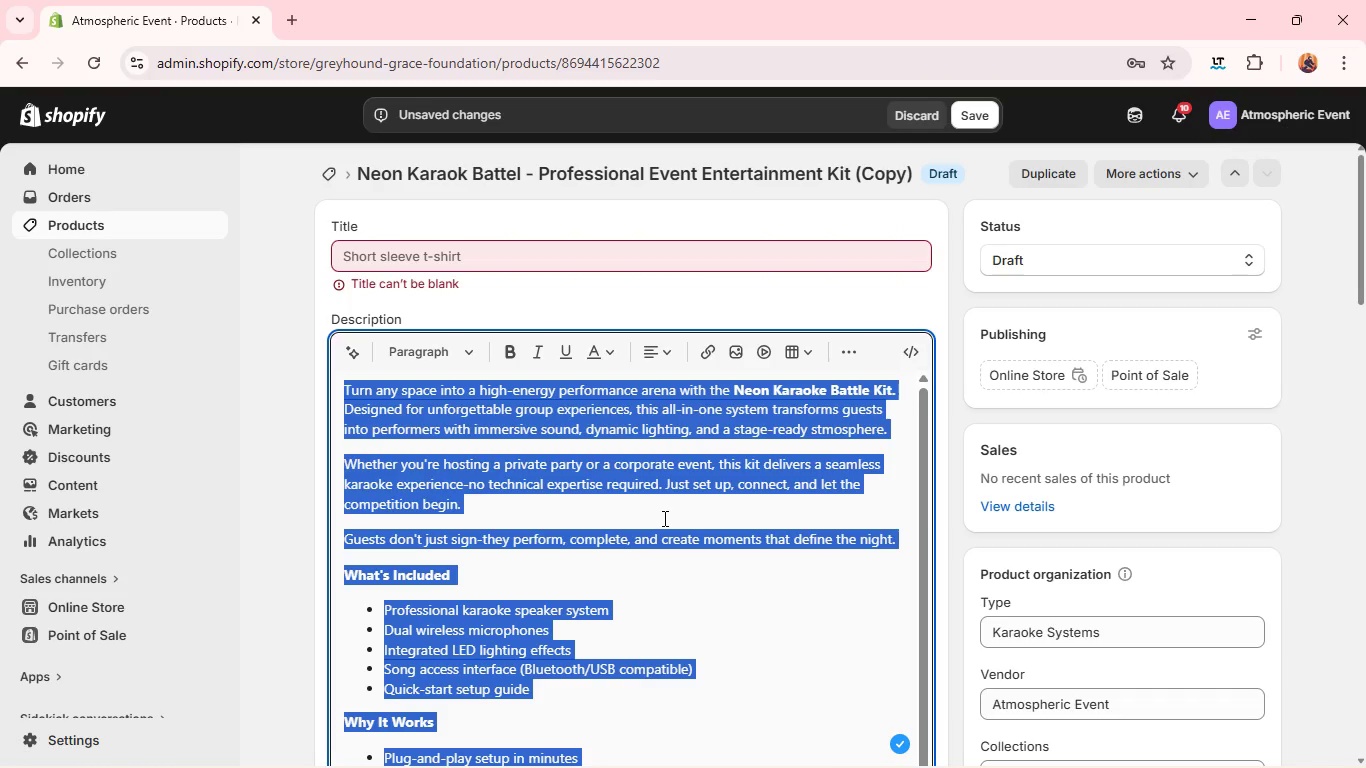 
key(Backspace)
 